 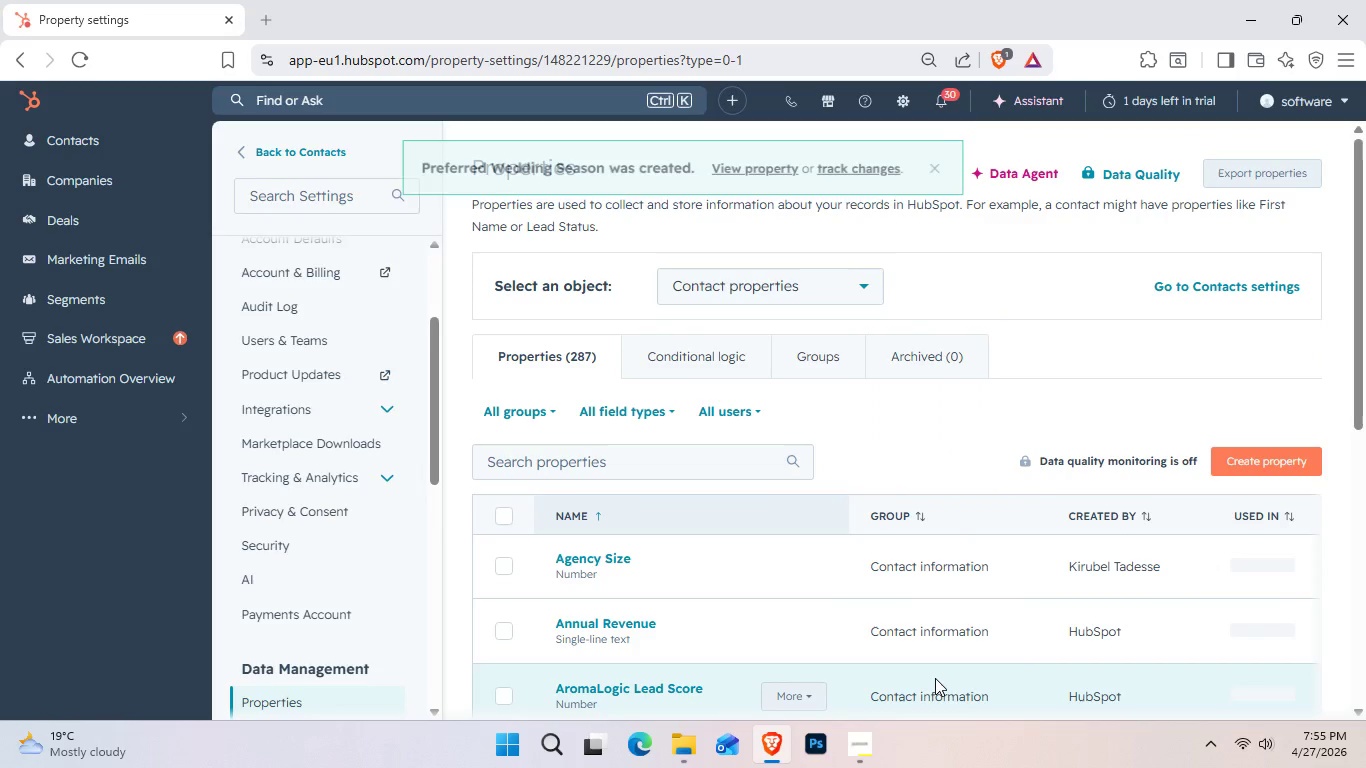 
mouse_move([795, 551])
 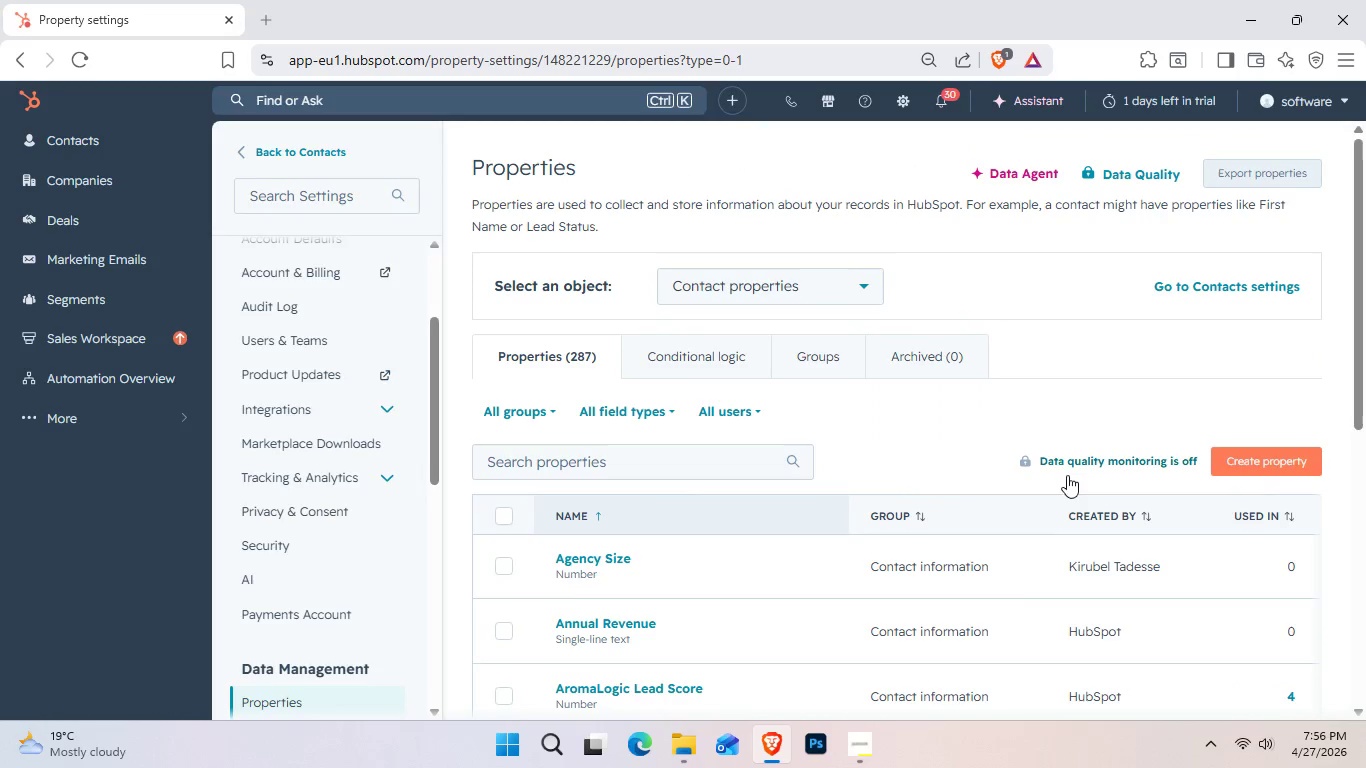 
left_click([1253, 472])
 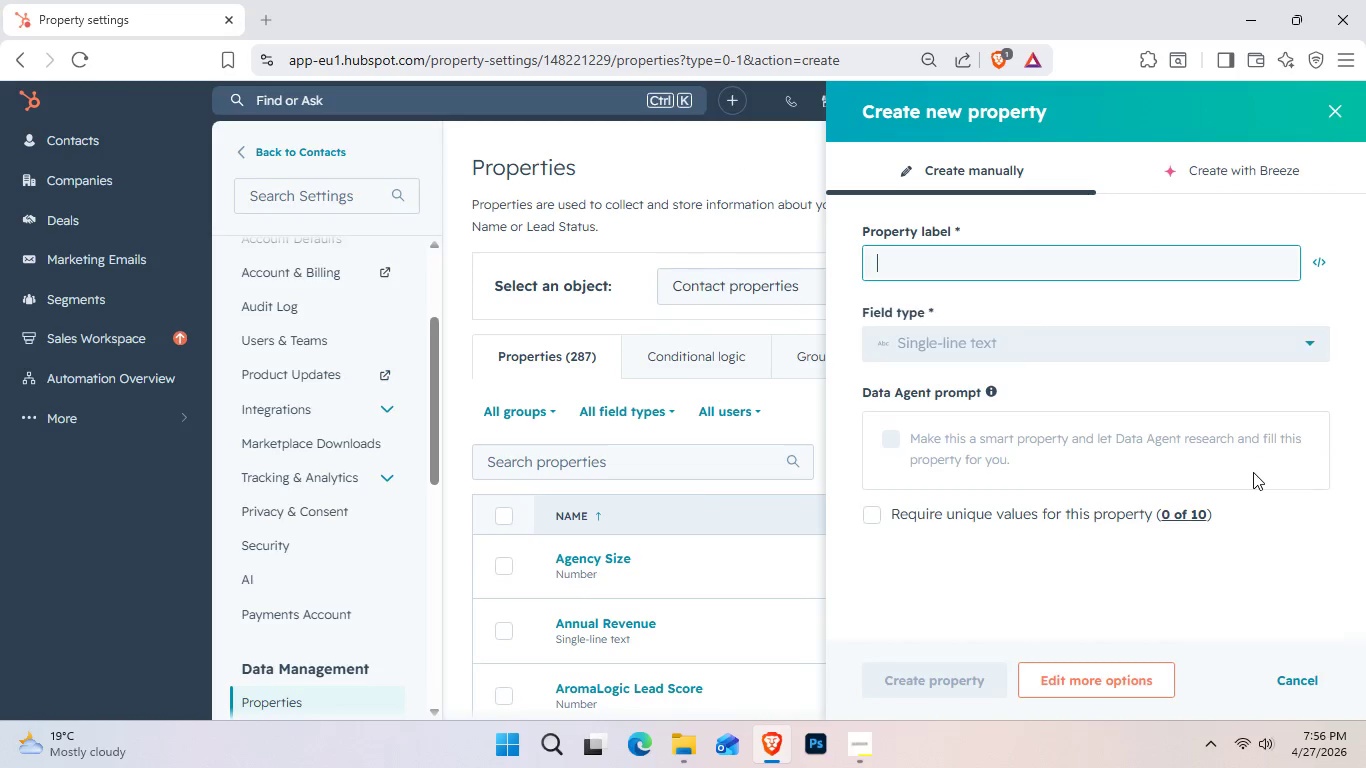 
mouse_move([1203, 459])
 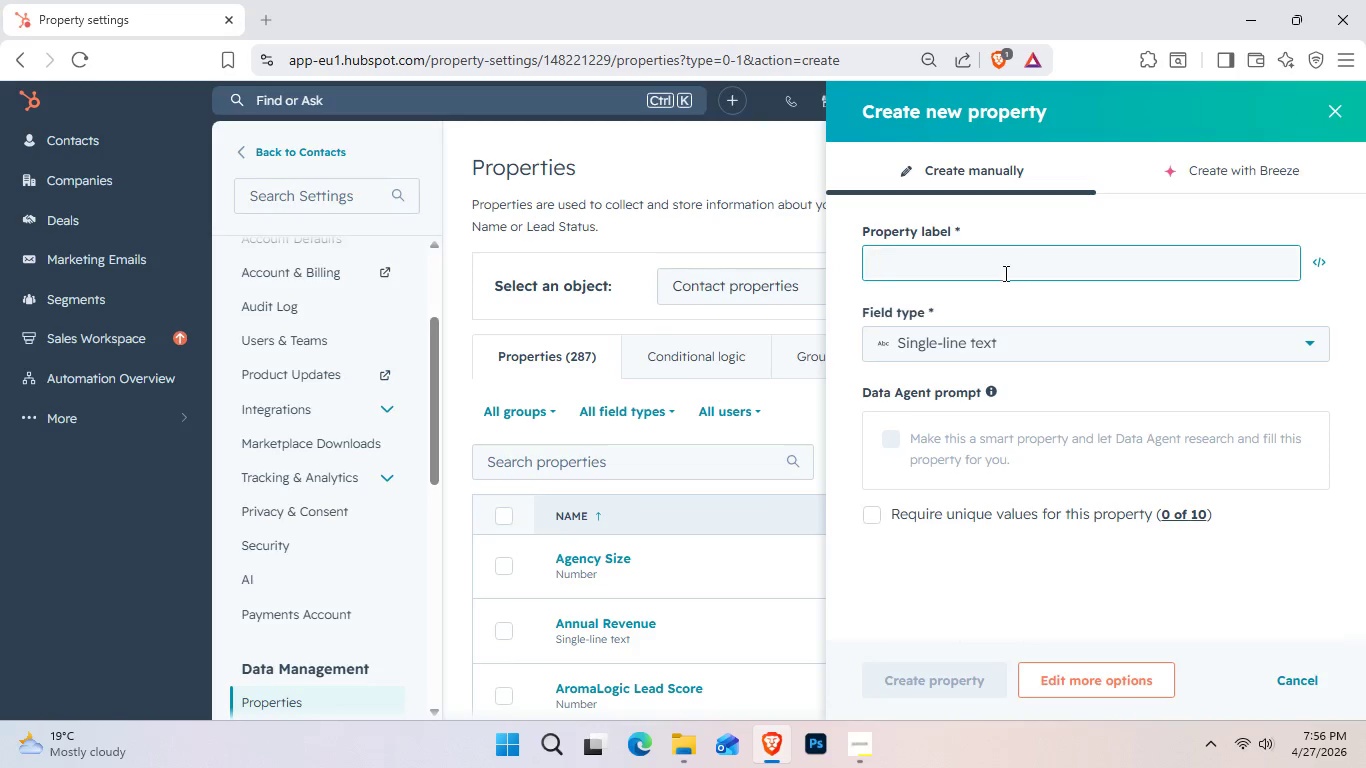 
left_click([1010, 254])
 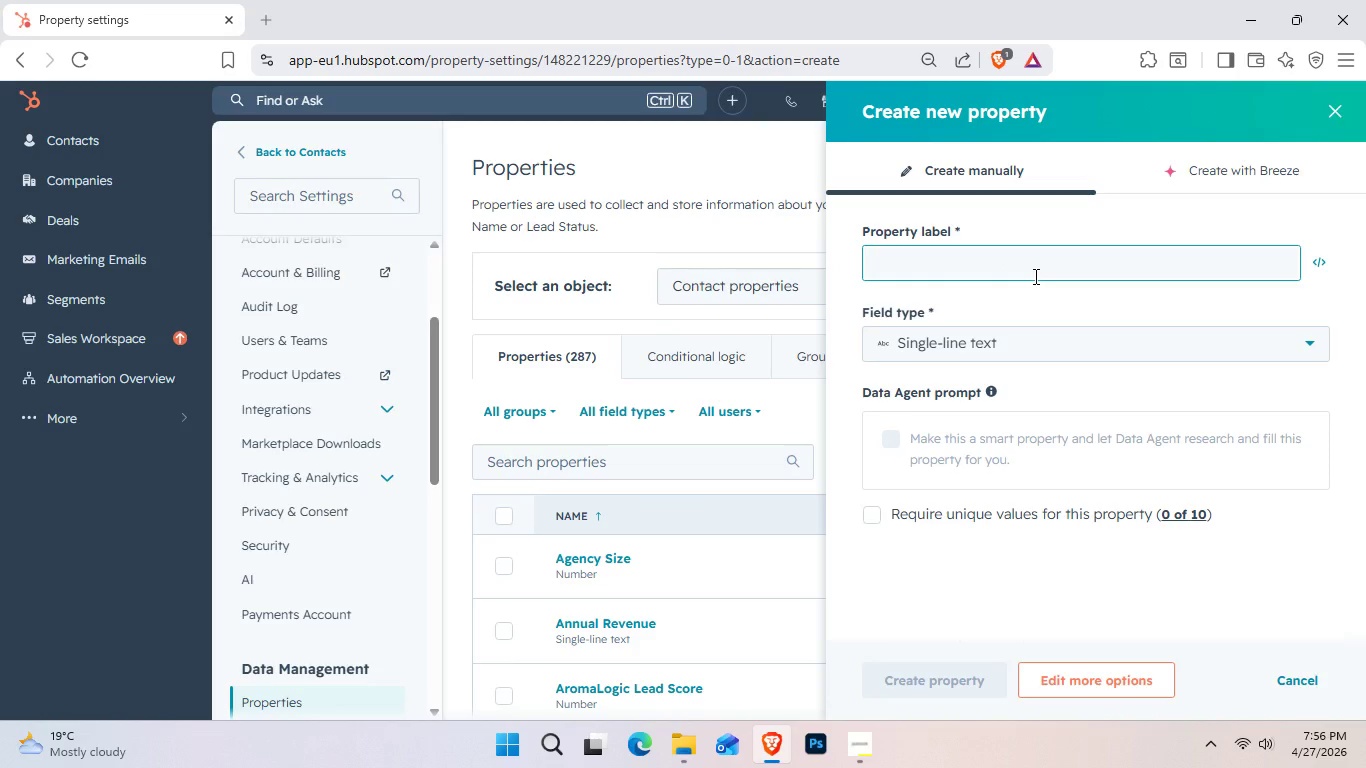 
type(Estimated Guest Count)
 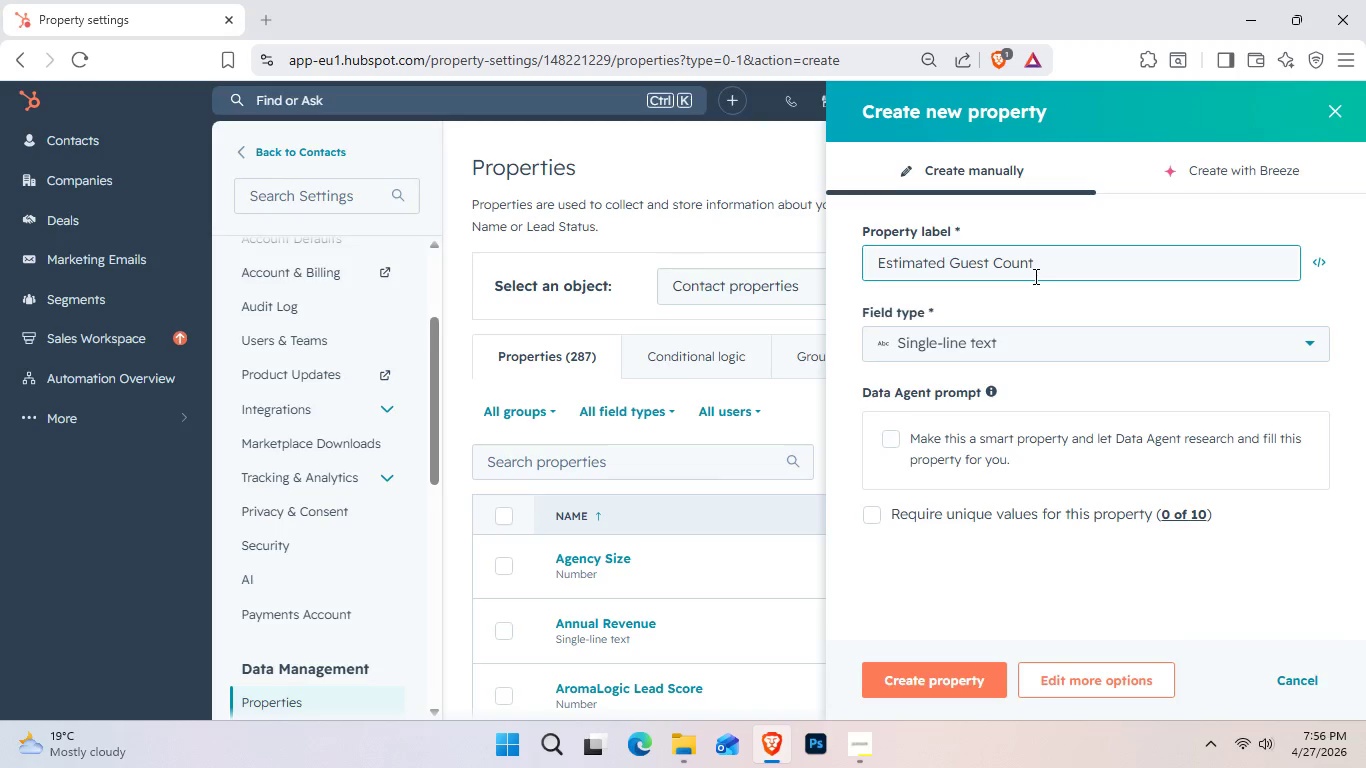 
left_click([1037, 349])
 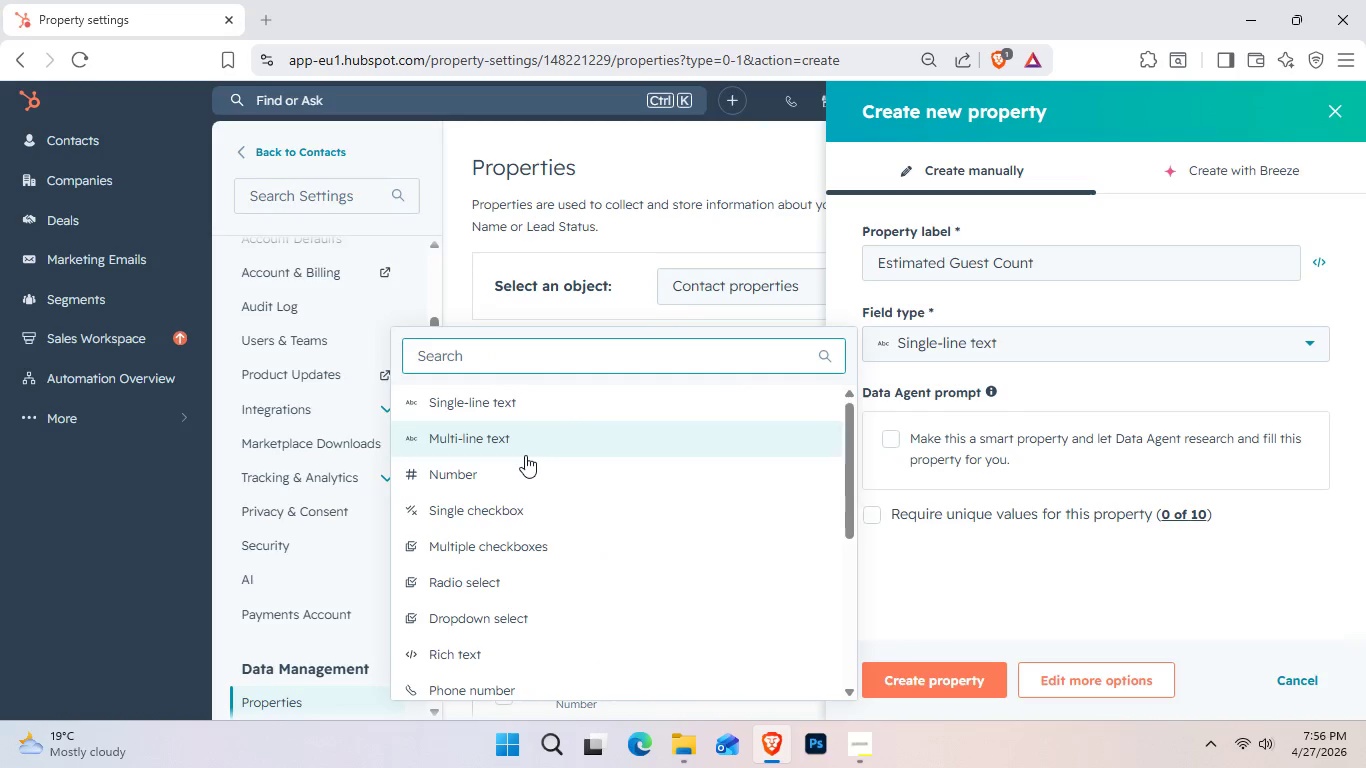 
left_click([511, 462])
 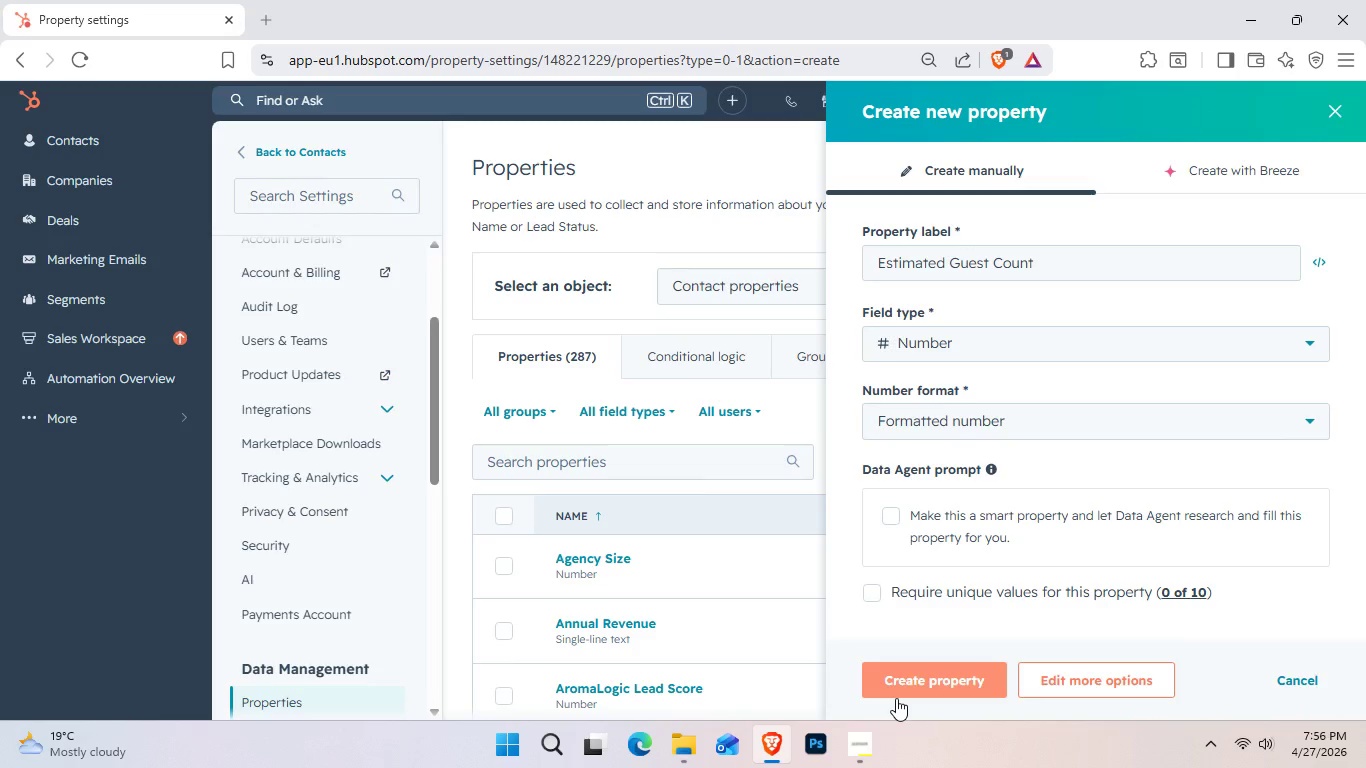 
wait(19.17)
 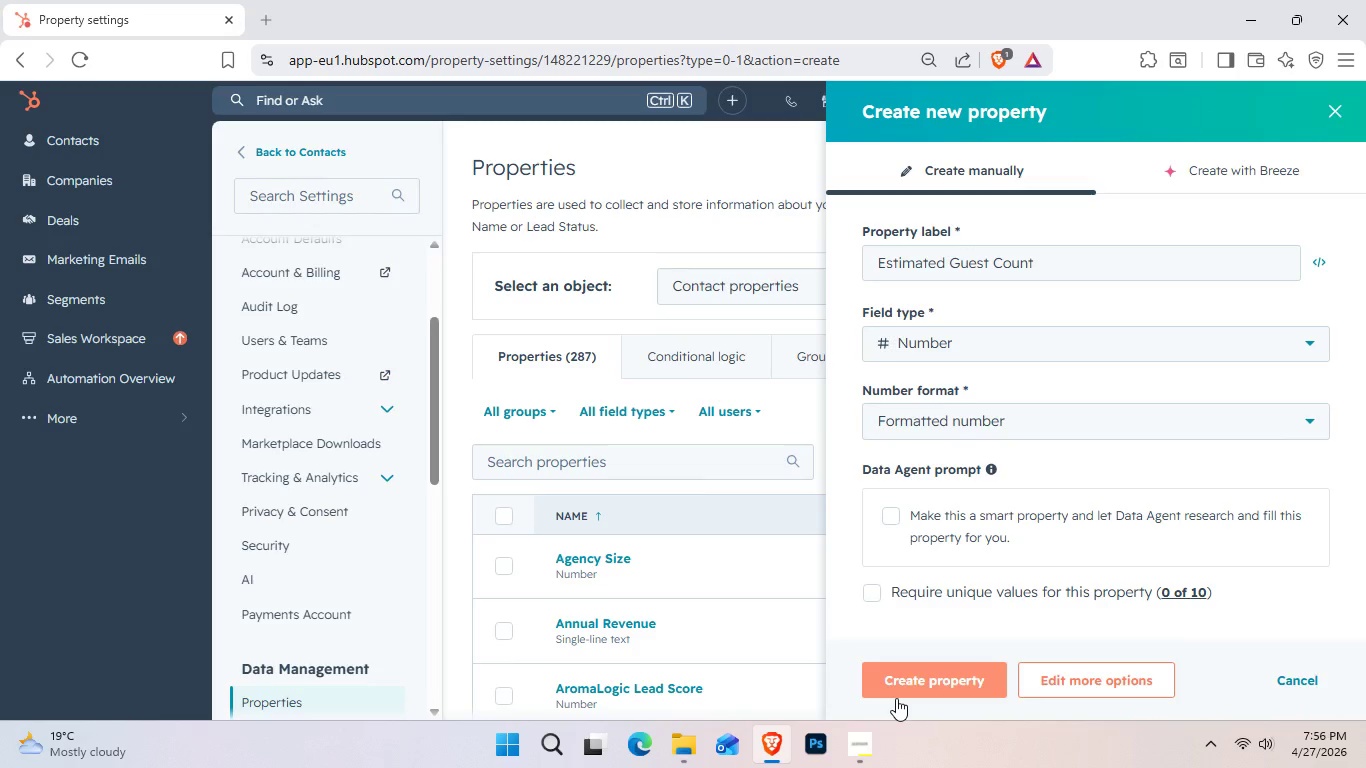 
left_click([960, 678])
 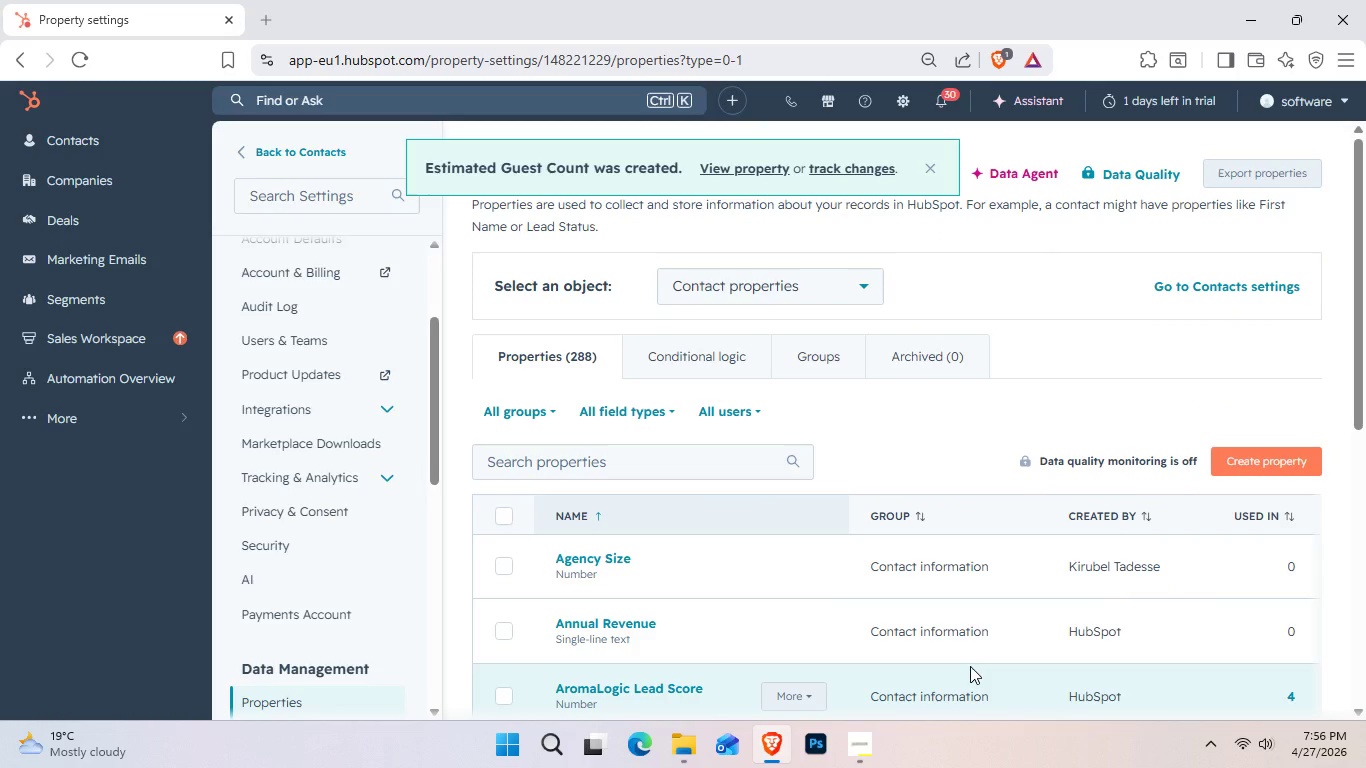 
wait(8.47)
 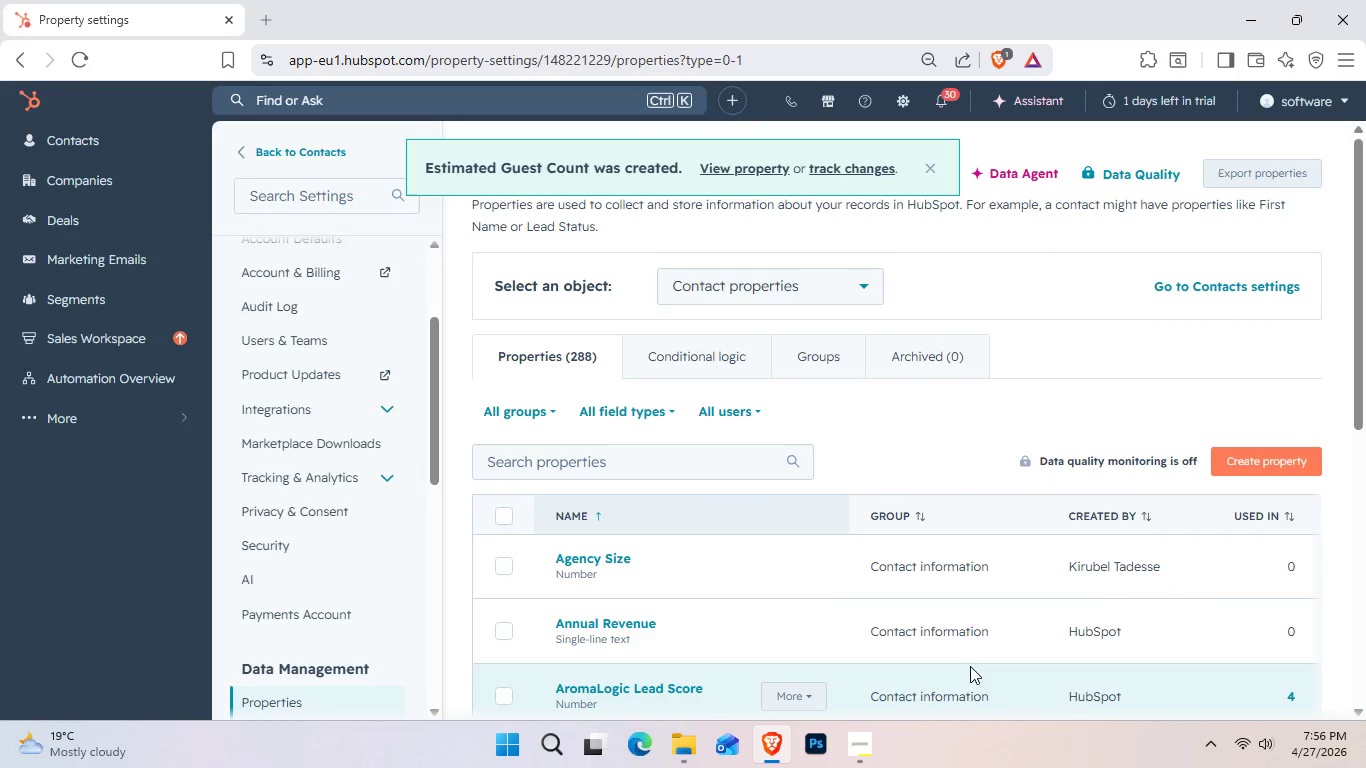 
left_click([1269, 477])
 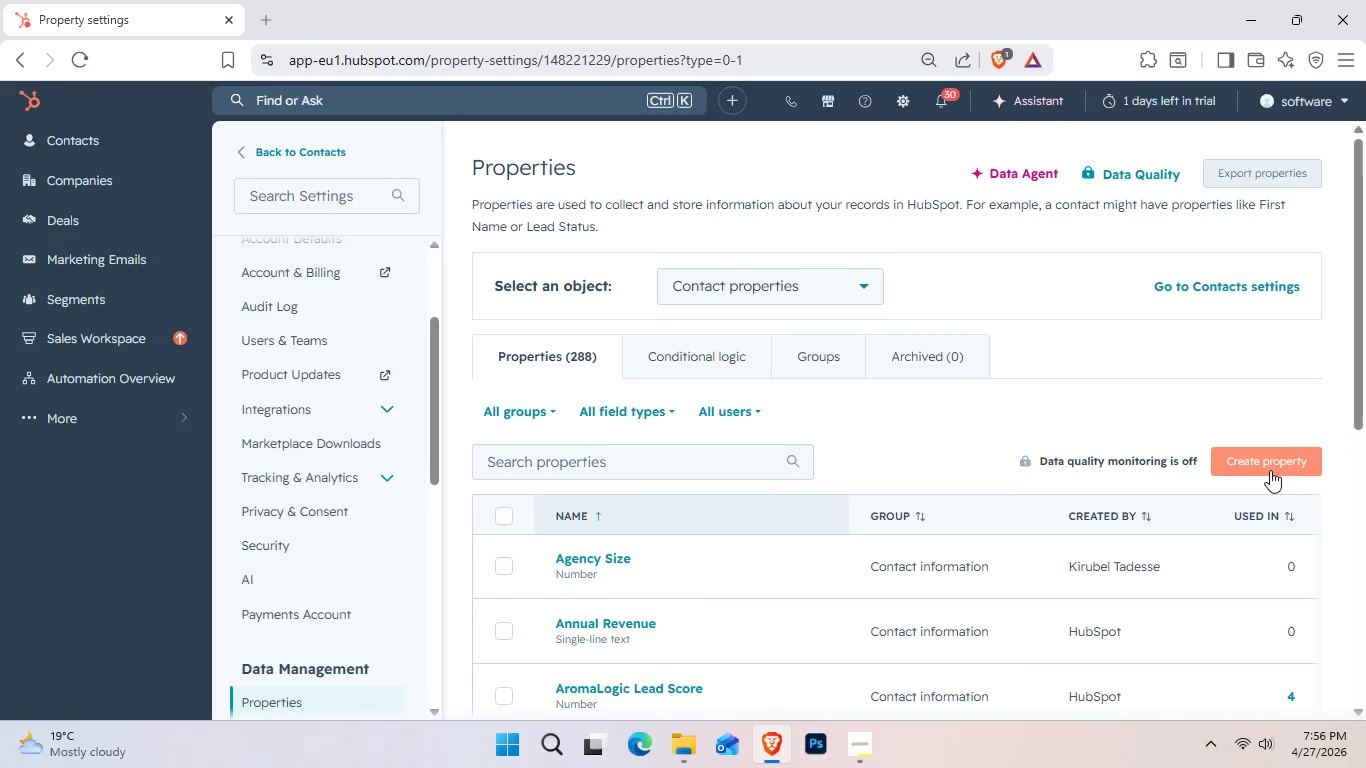 
double_click([1270, 469])
 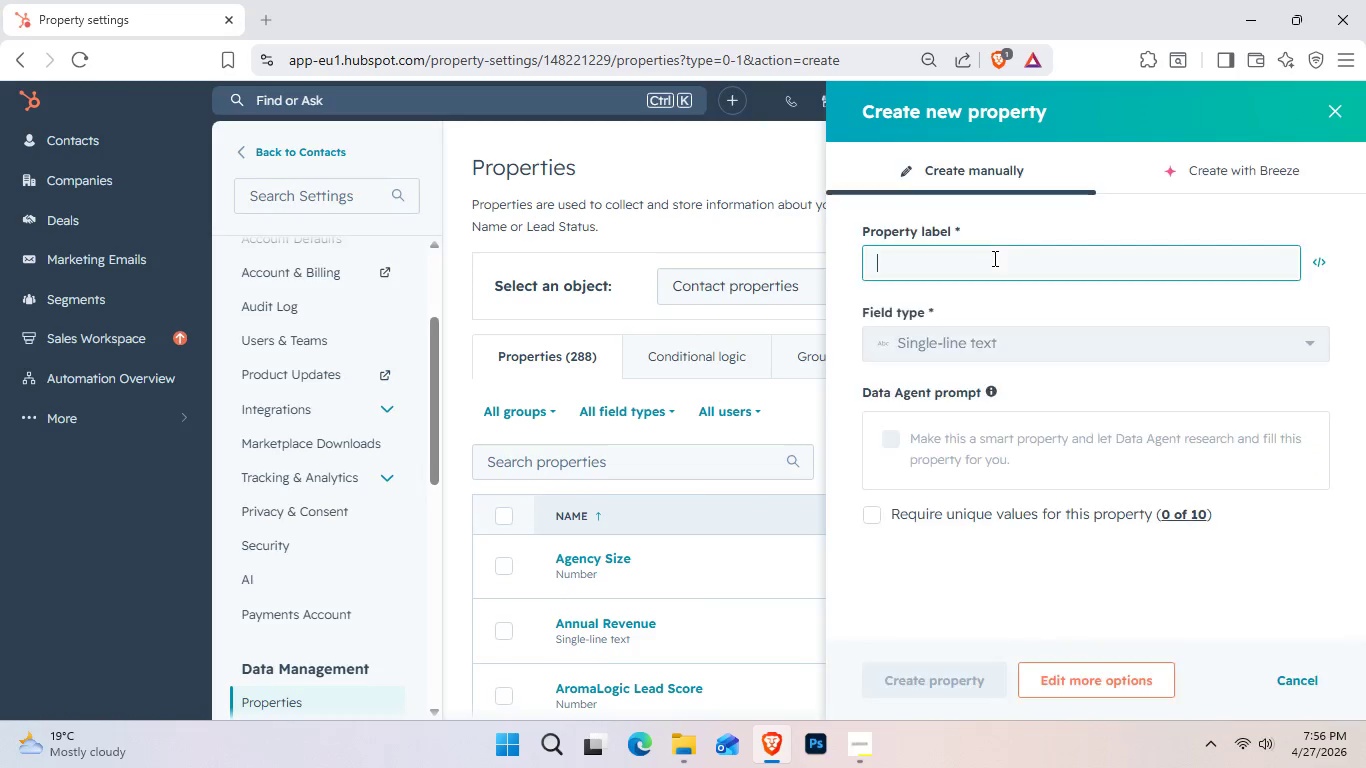 
left_click([994, 269])
 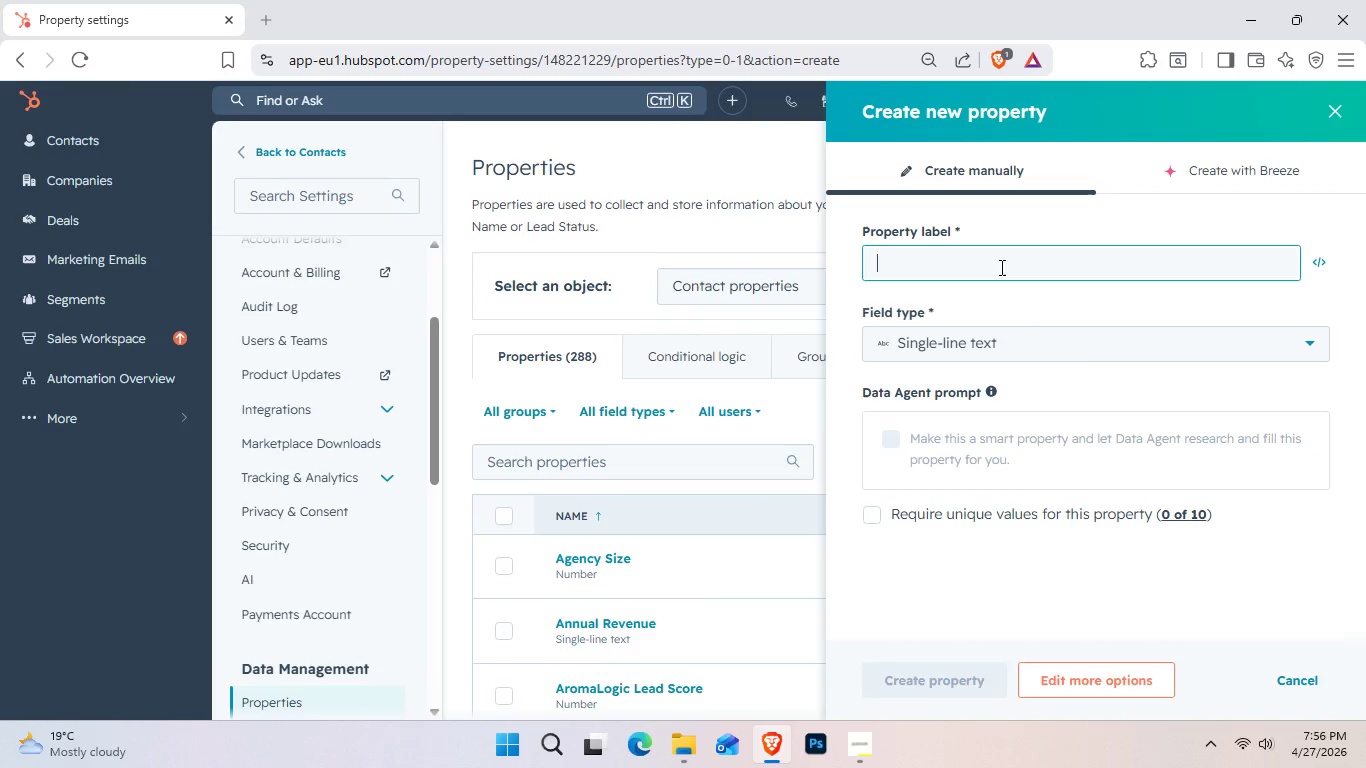 
type(Lead Source)
 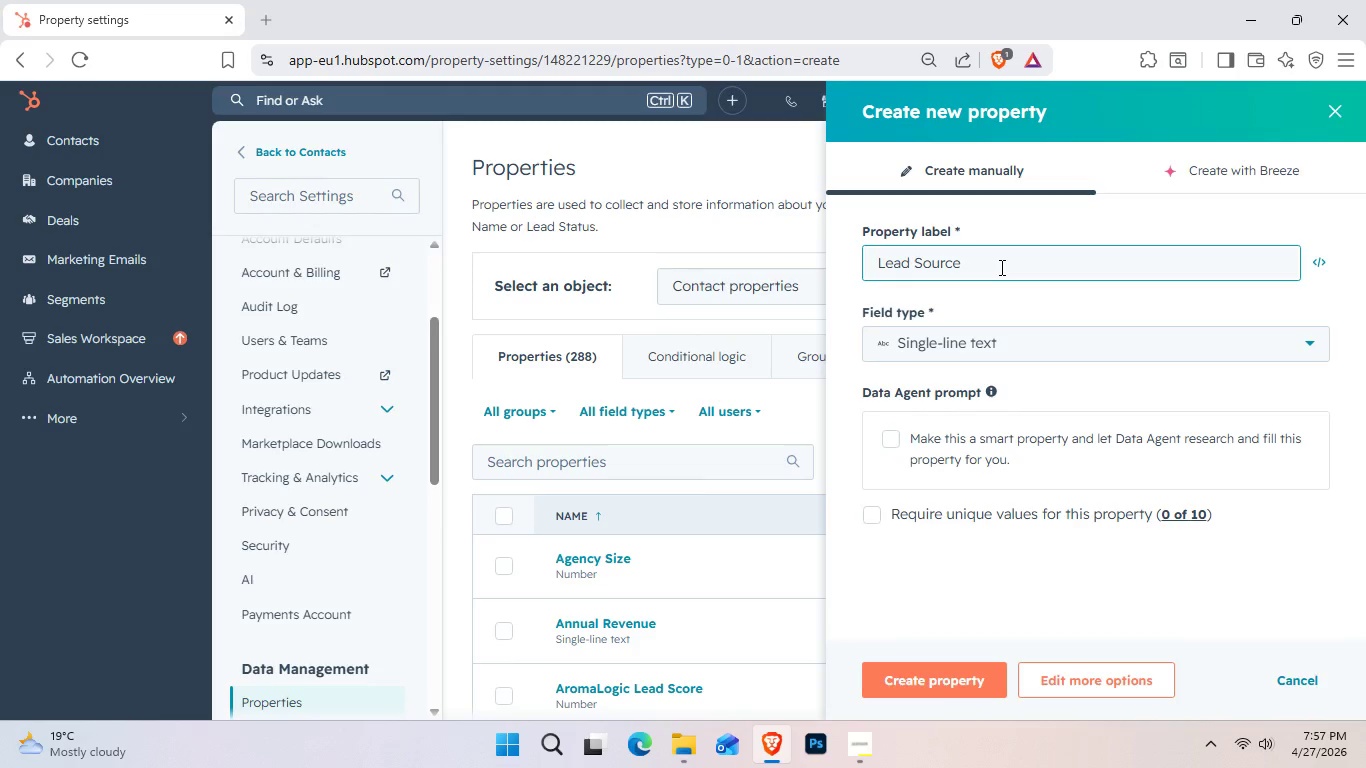 
left_click([937, 666])
 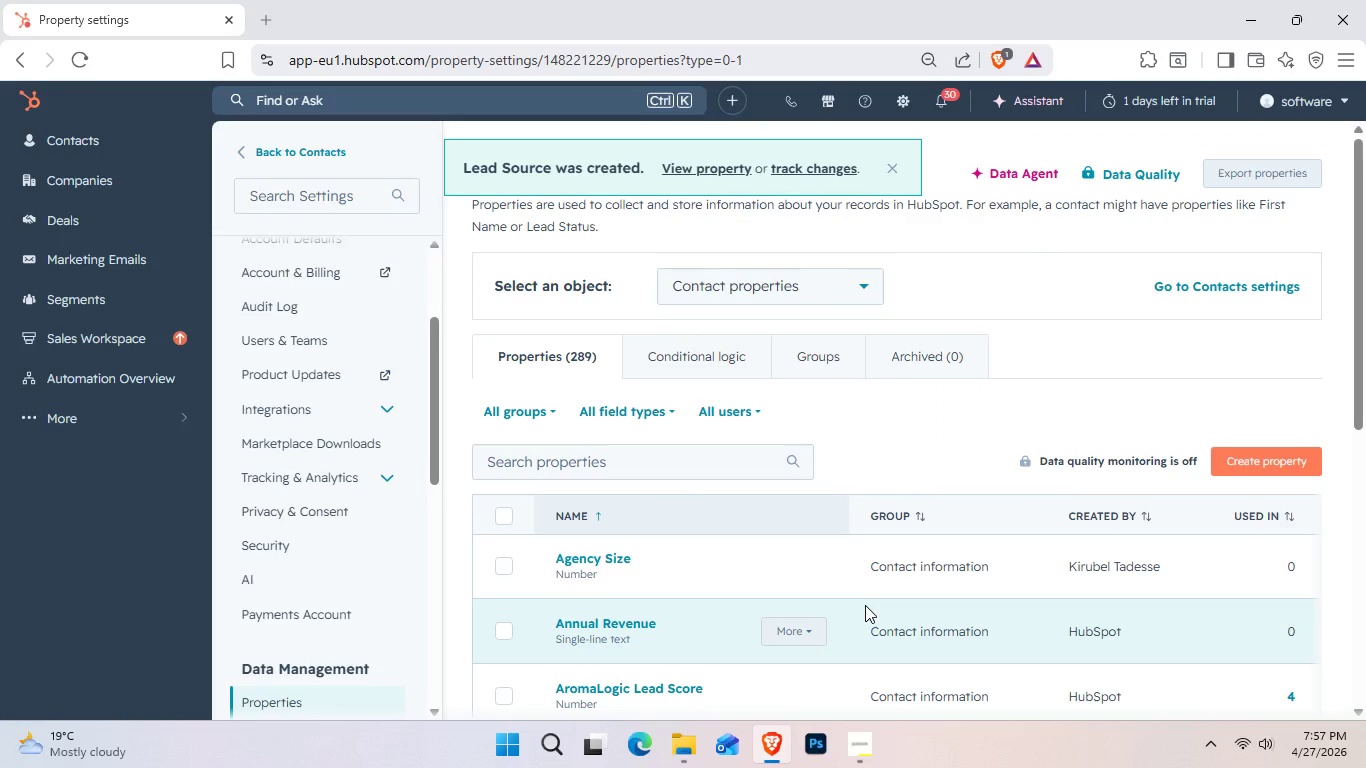 
wait(6.23)
 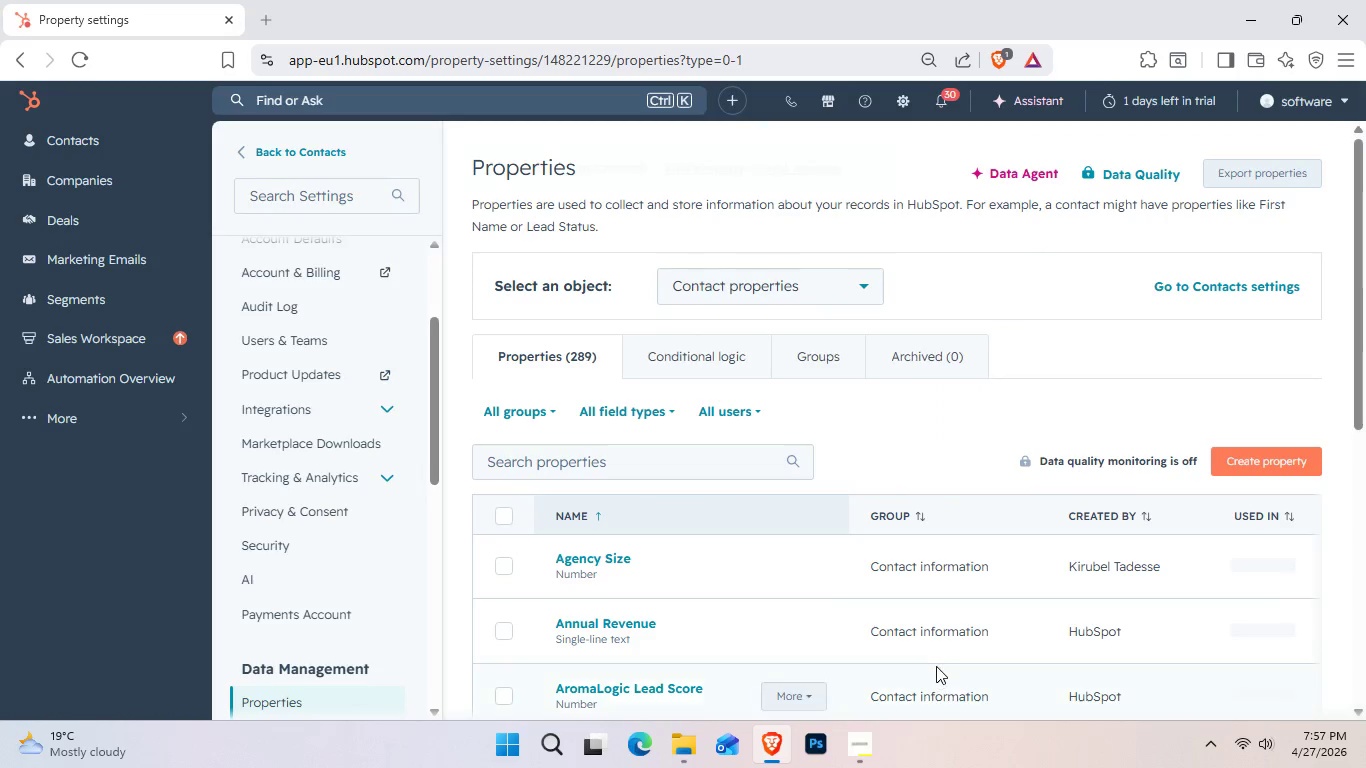 
left_click([74, 138])
 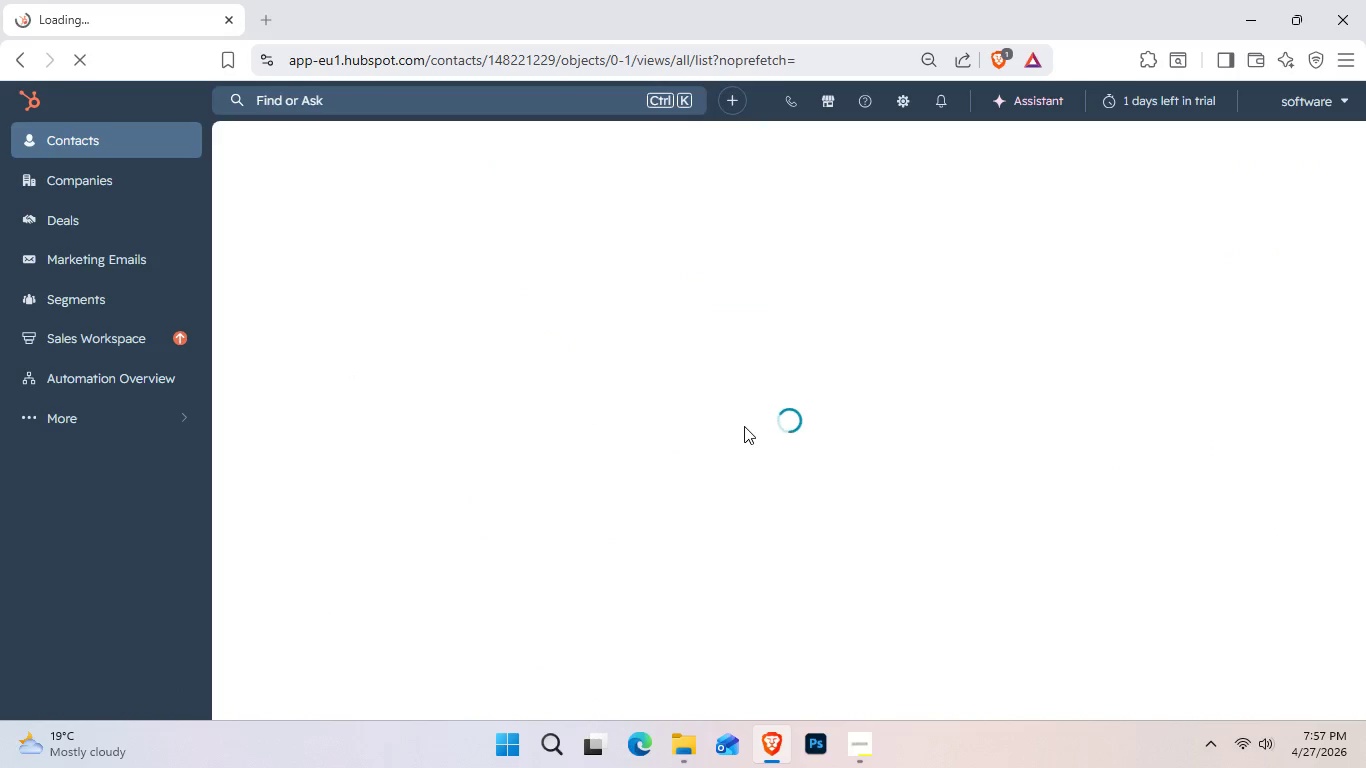 
wait(9.64)
 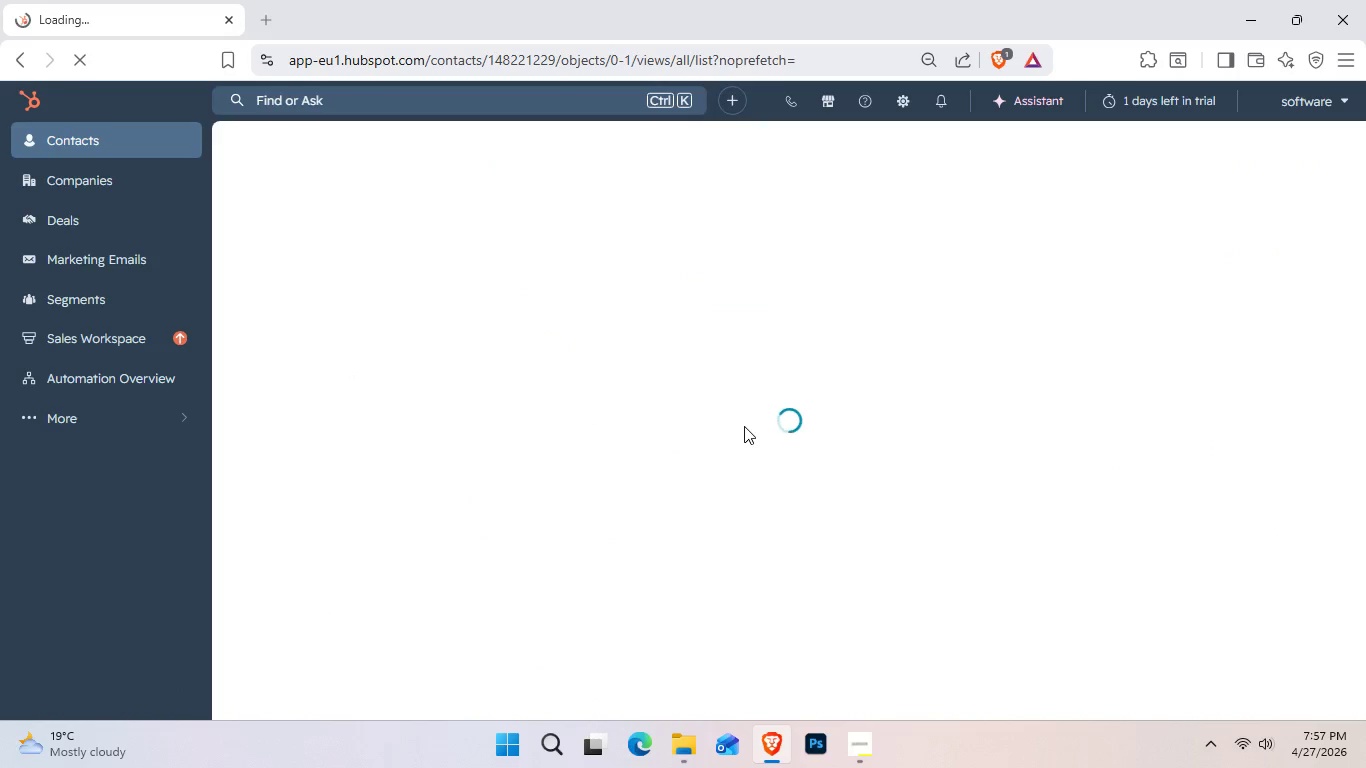 
left_click([1211, 165])
 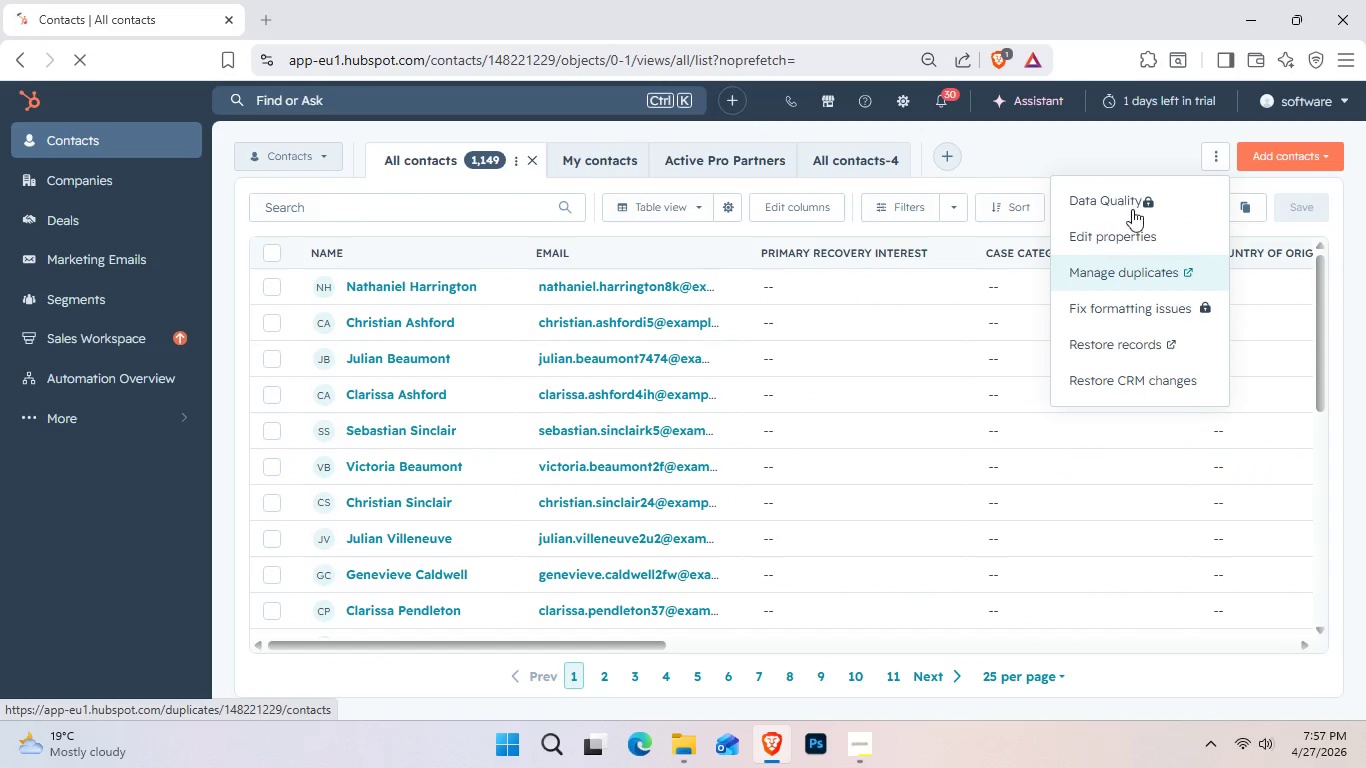 
left_click([1299, 148])
 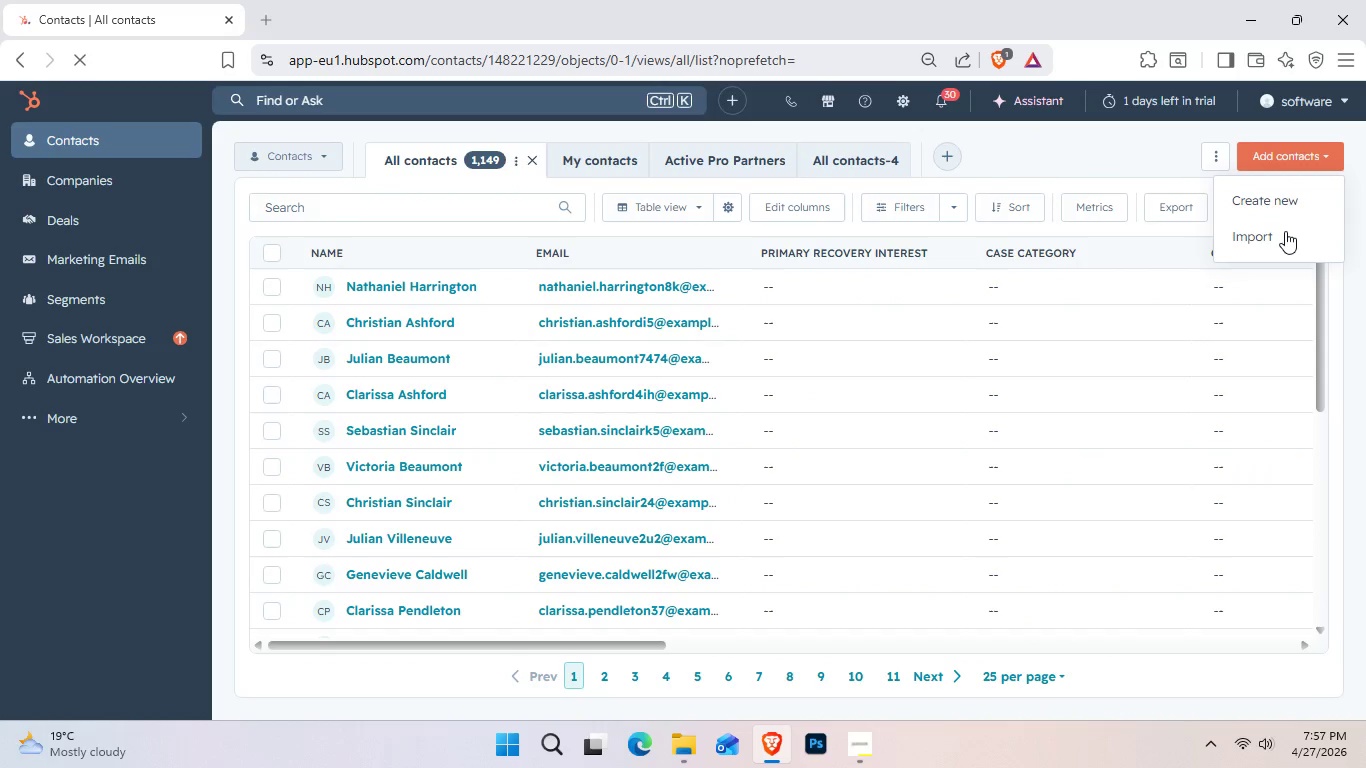 
left_click([1285, 231])
 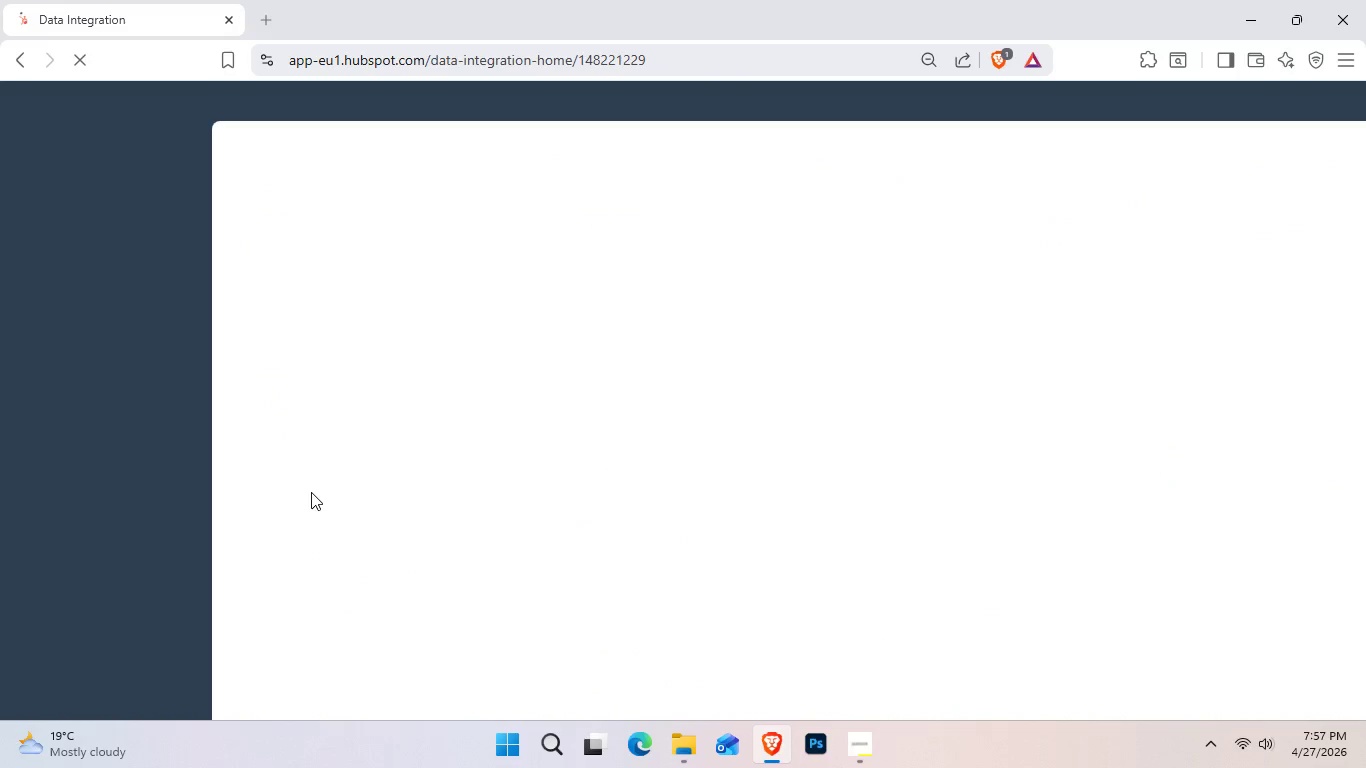 
wait(12.77)
 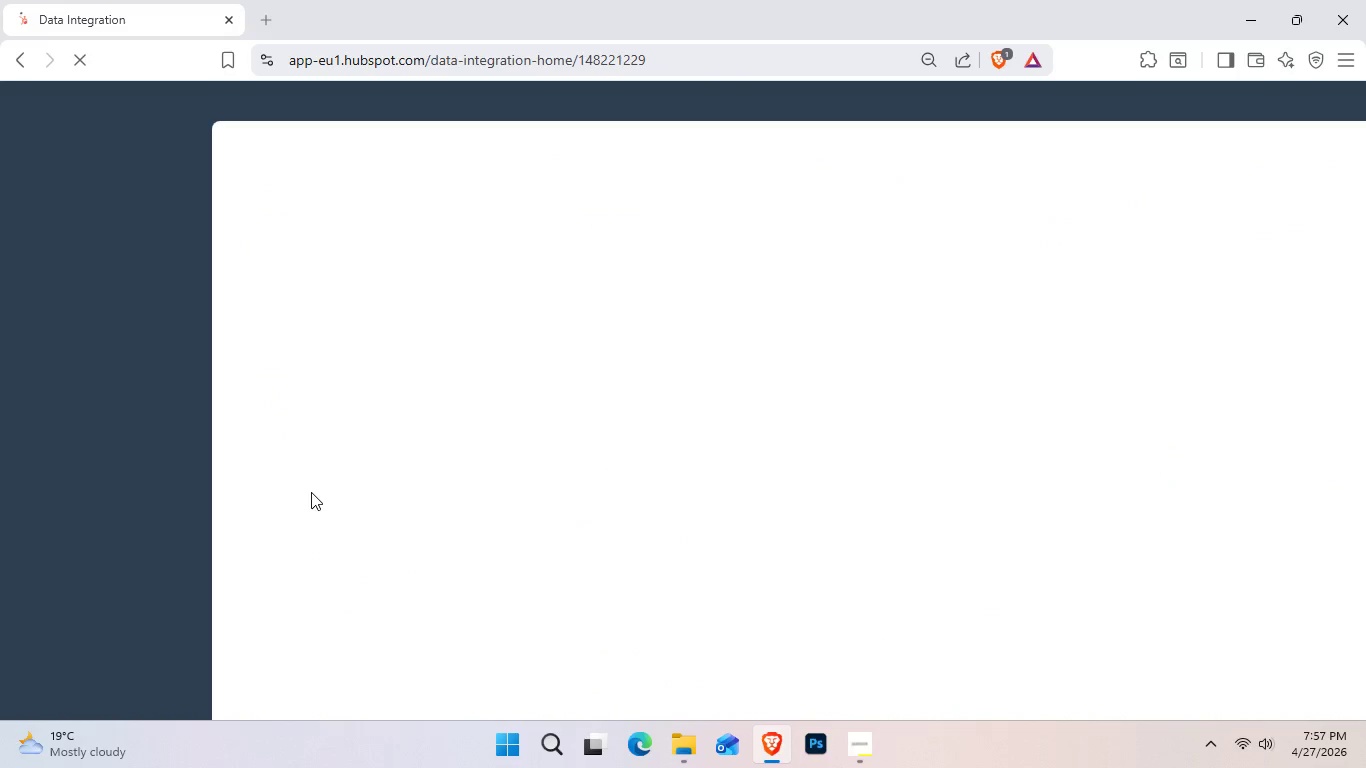 
left_click([349, 456])
 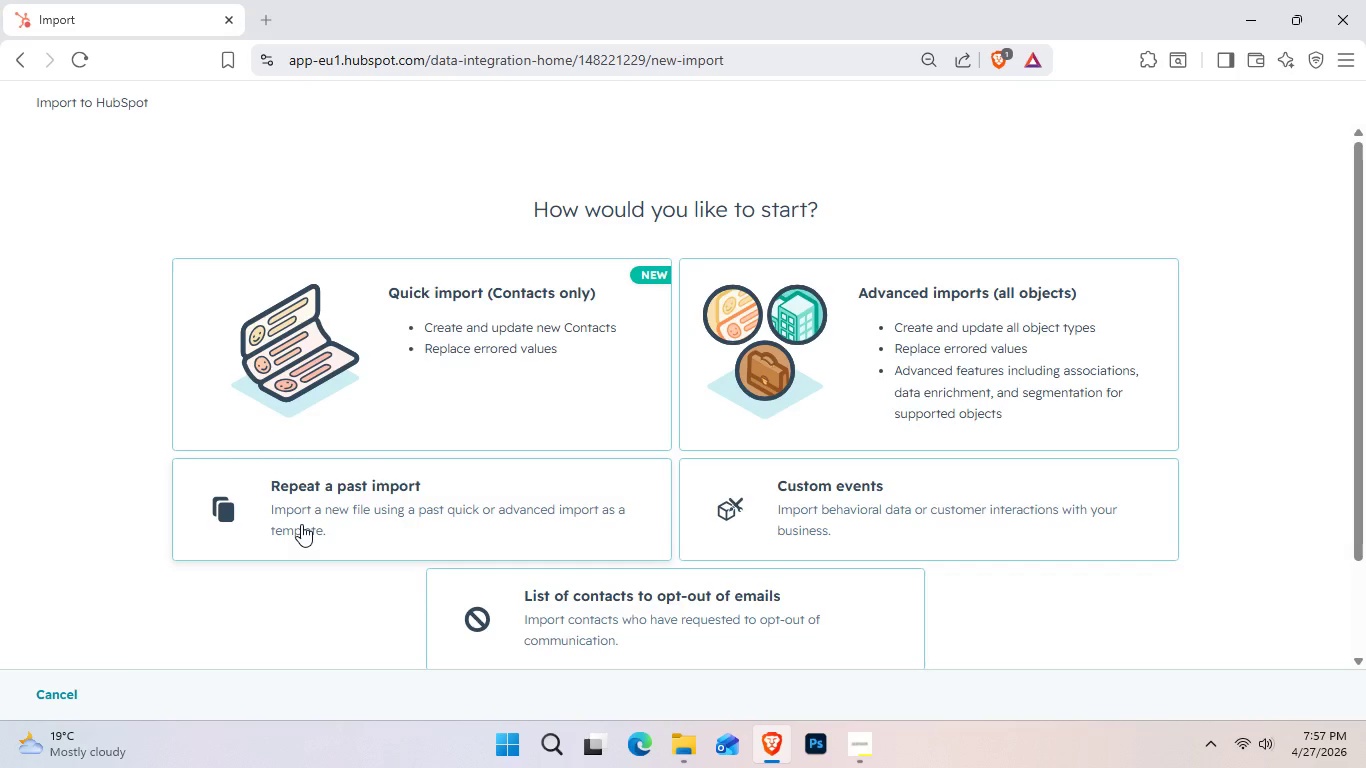 
wait(16.14)
 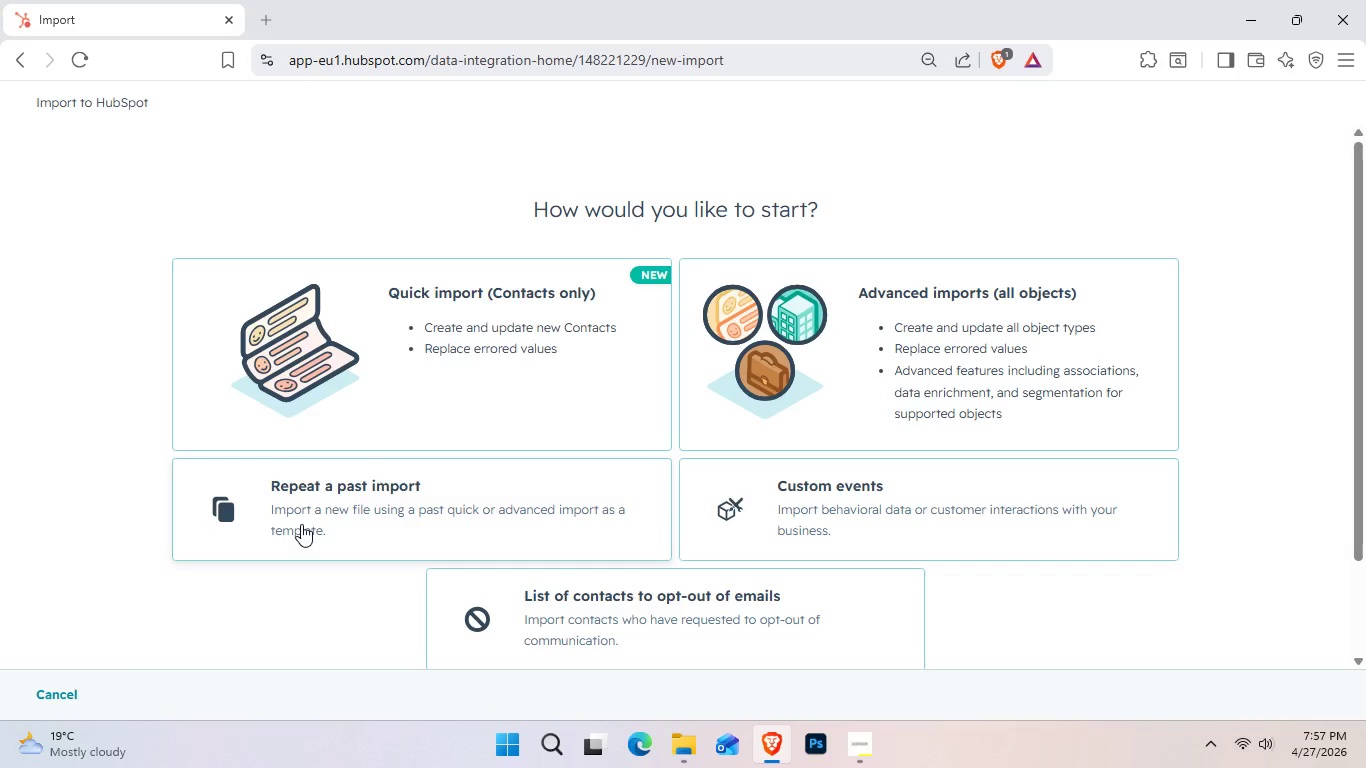 
left_click([26, 57])
 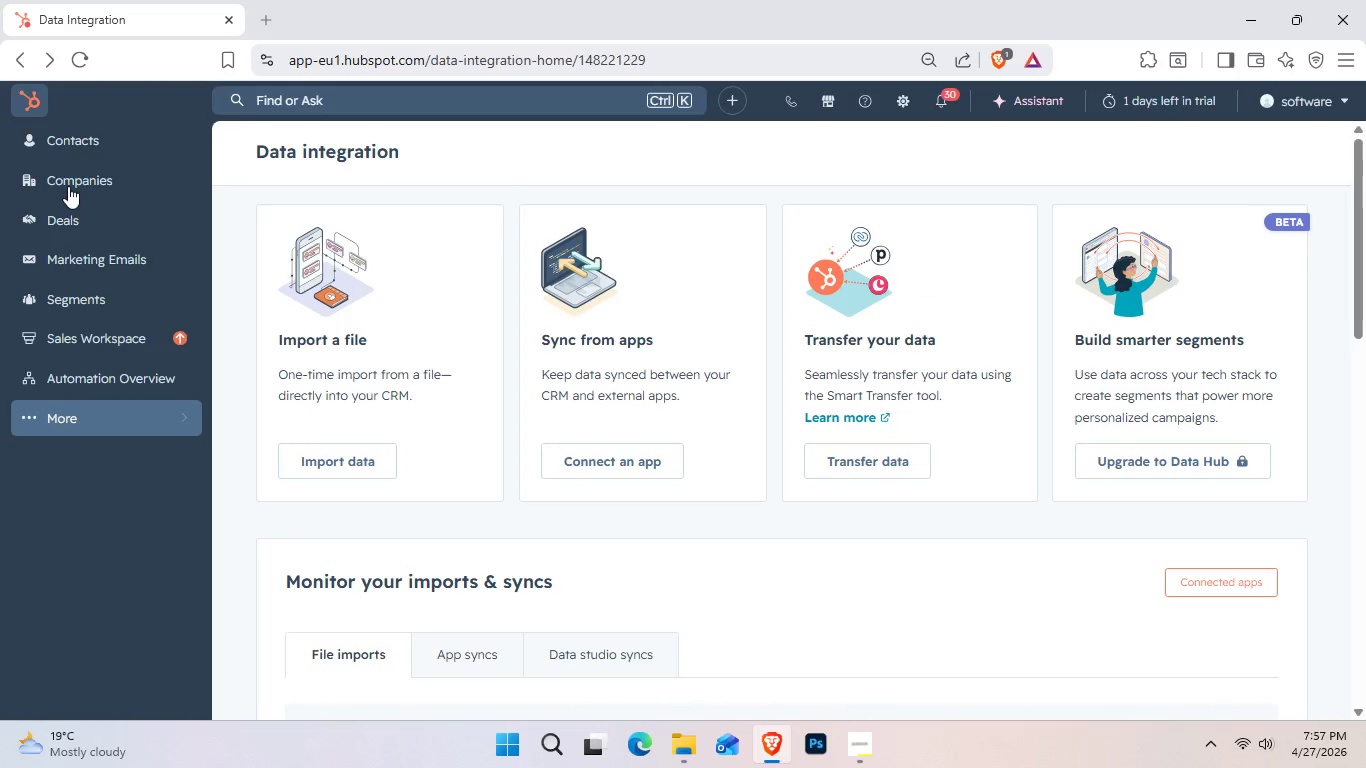 
left_click([119, 417])
 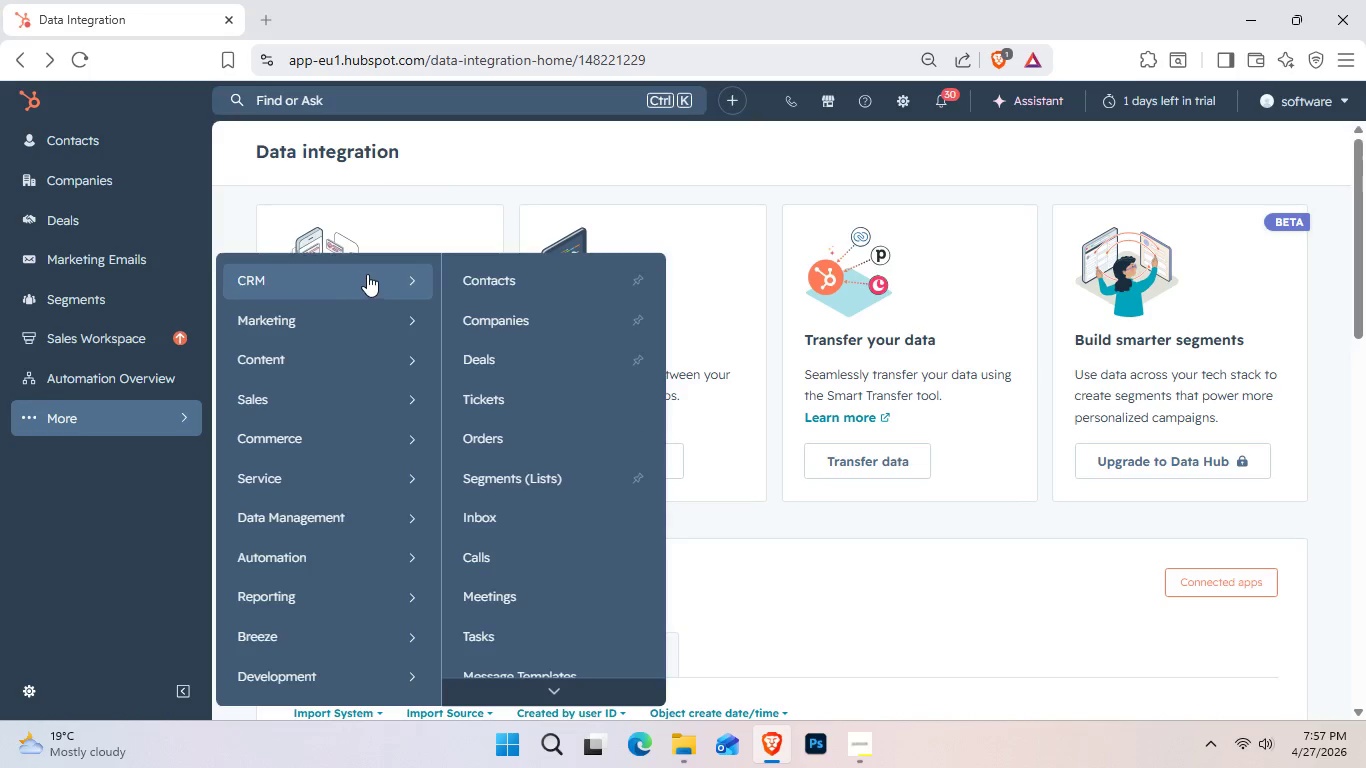 
left_click([555, 470])
 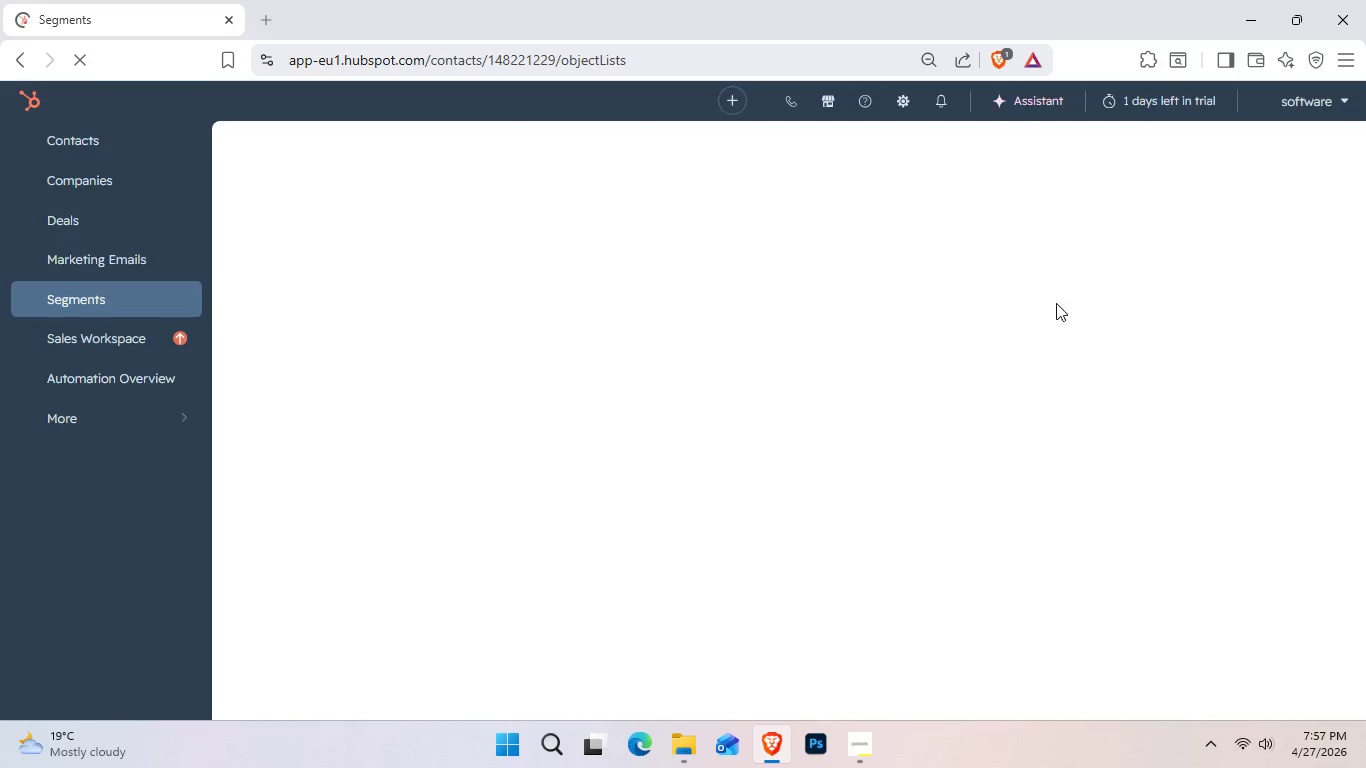 
left_click([1312, 171])
 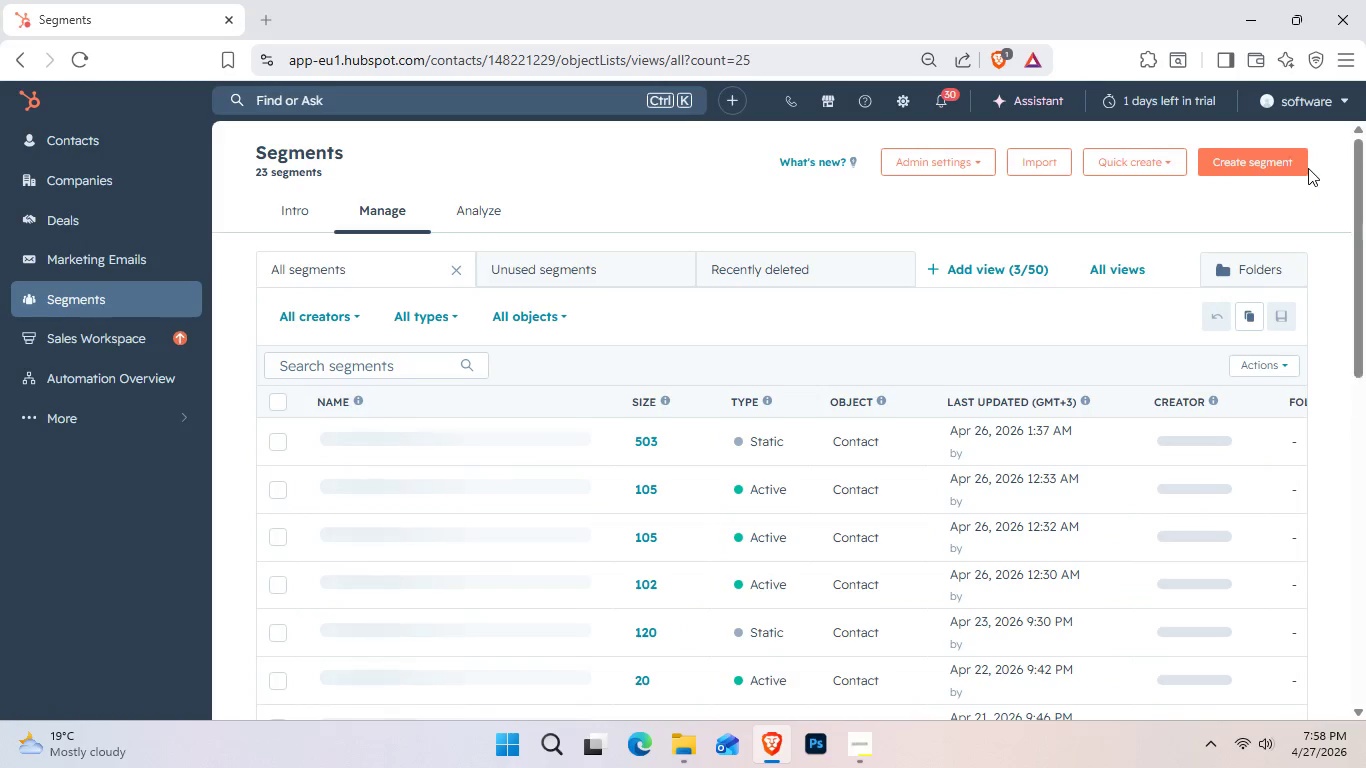 
double_click([1266, 168])
 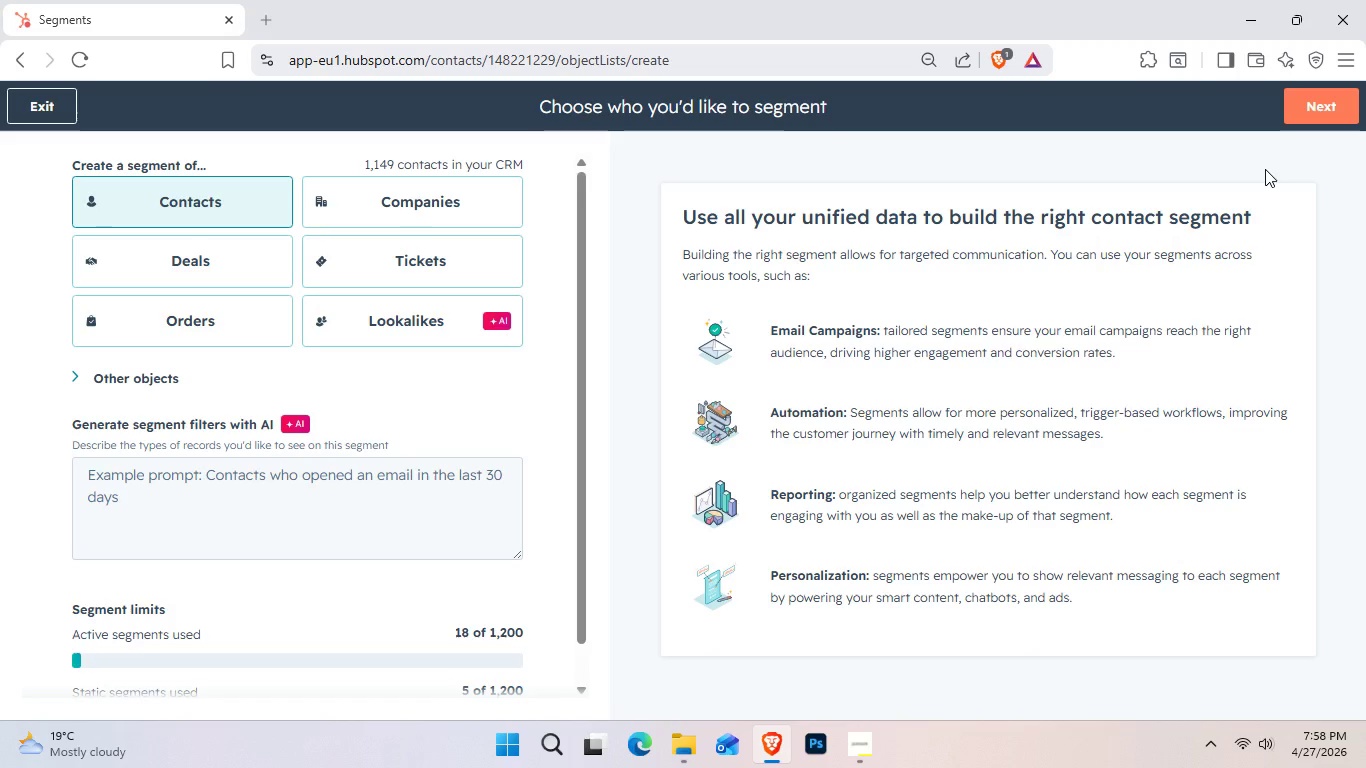 
wait(5.64)
 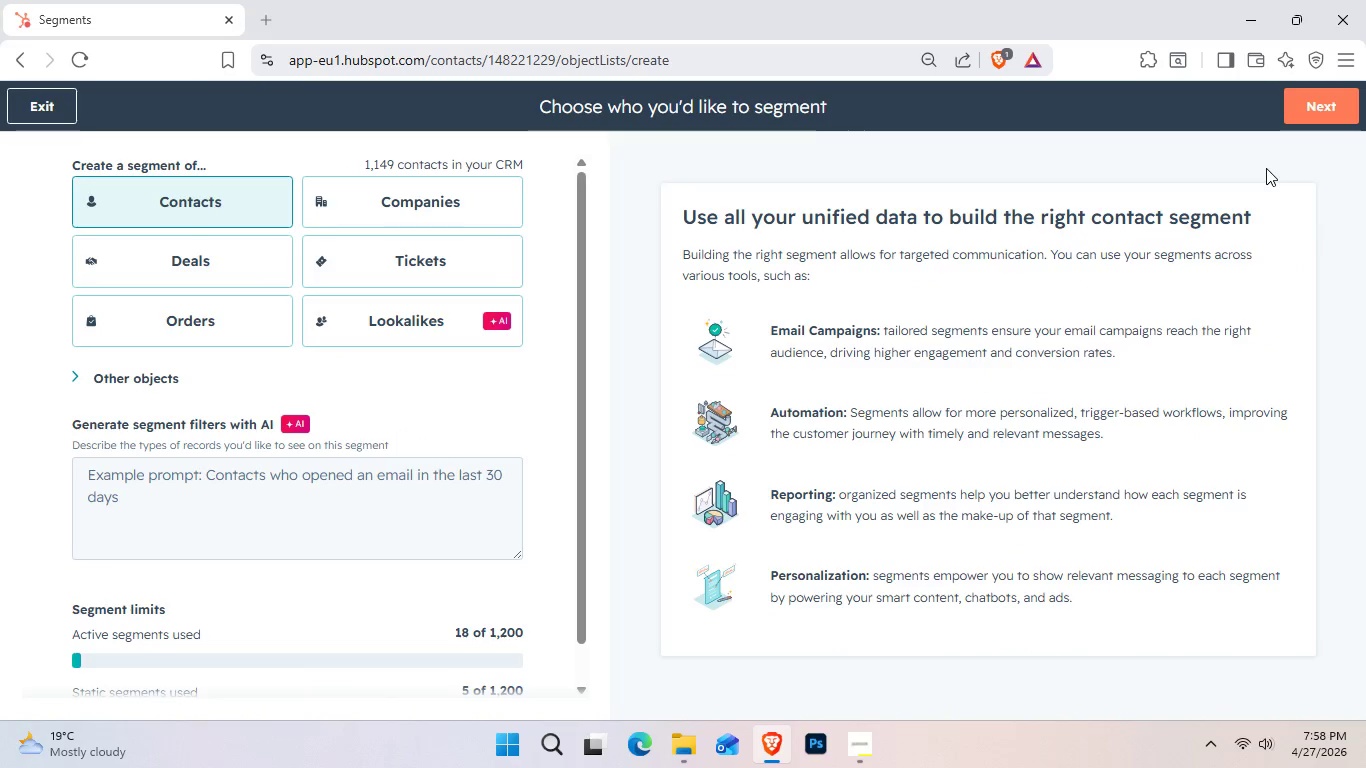 
left_click([1324, 118])
 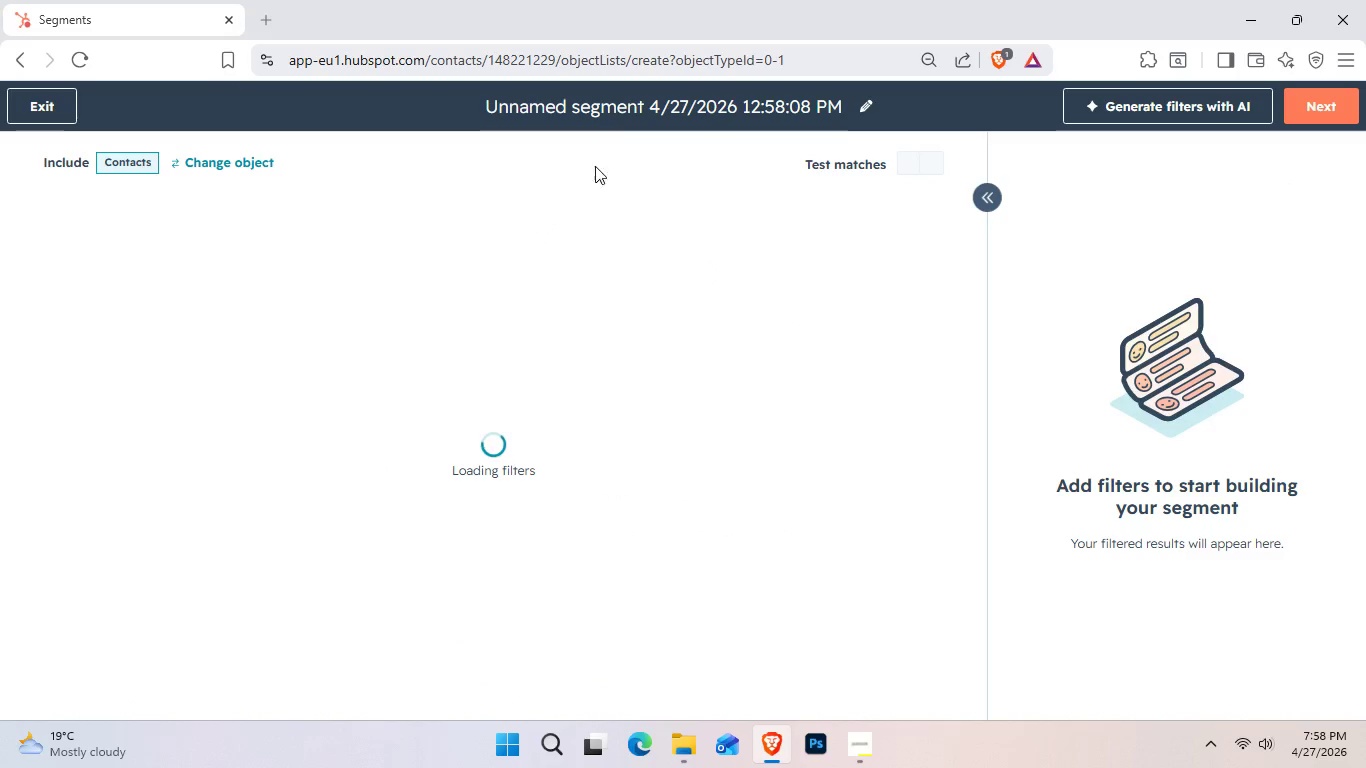 
left_click([676, 104])
 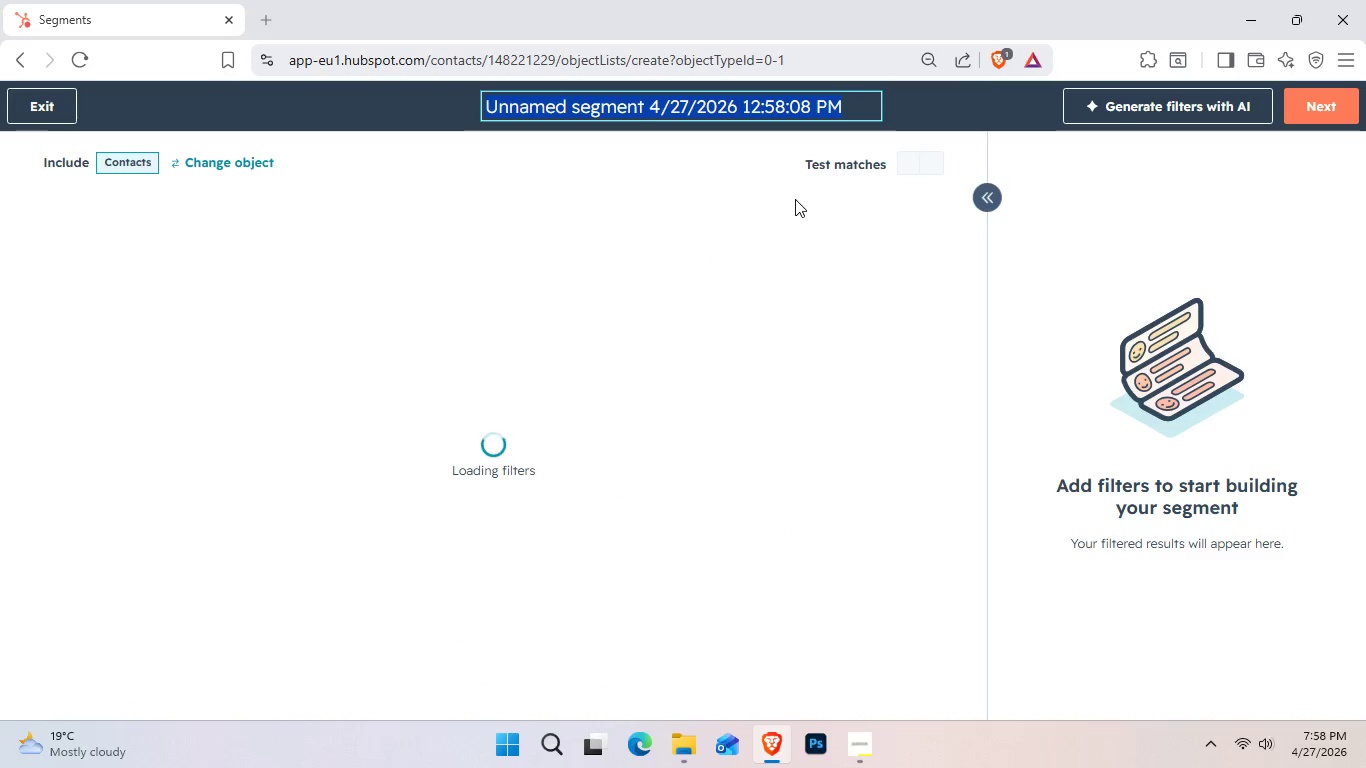 
type(Active Wedding Prospects)
 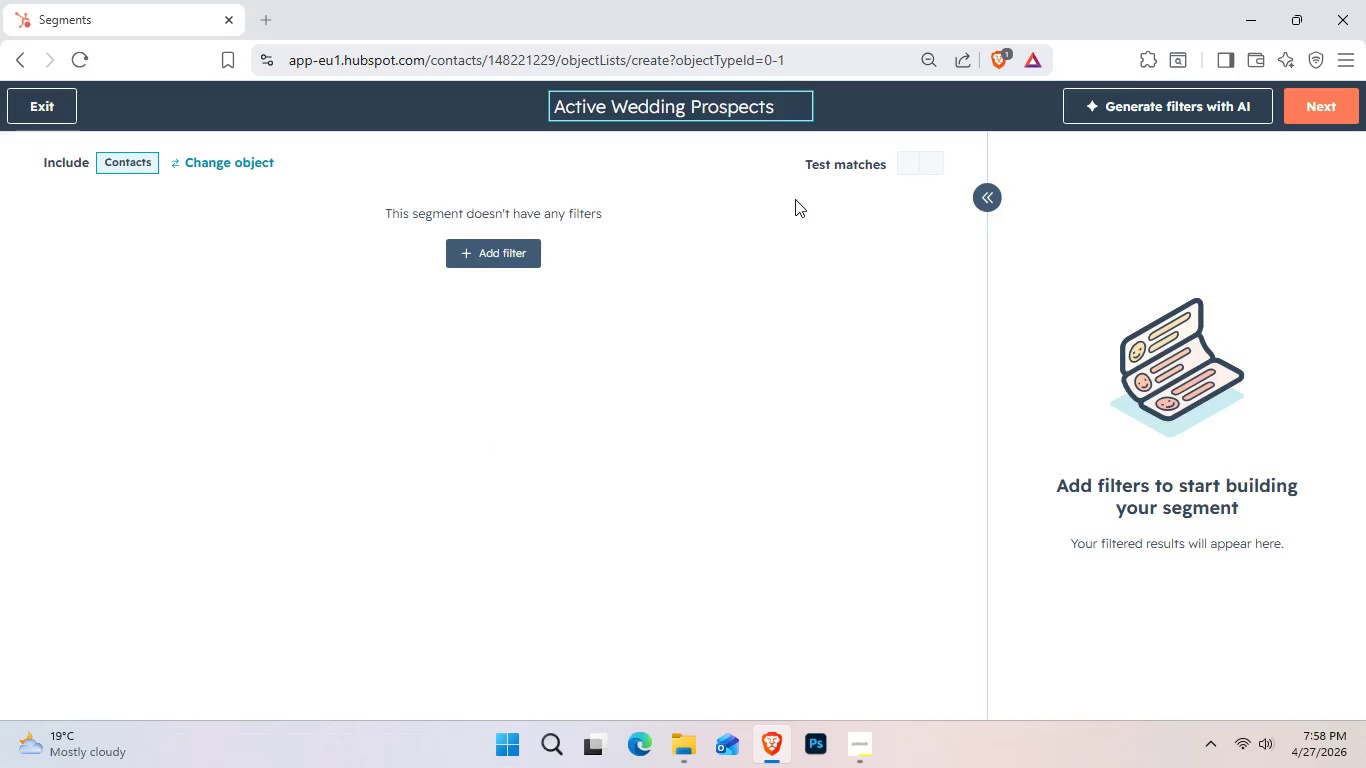 
wait(15.05)
 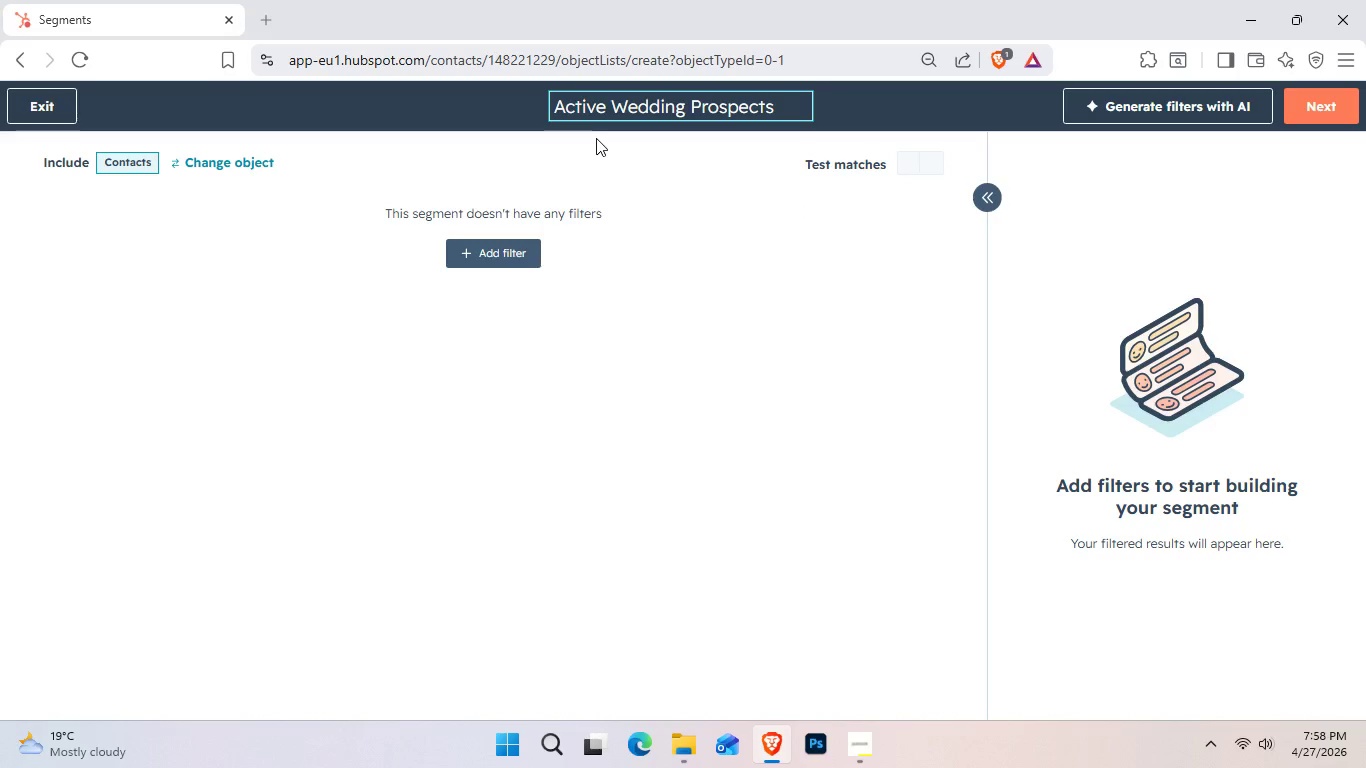 
left_click([1352, 107])
 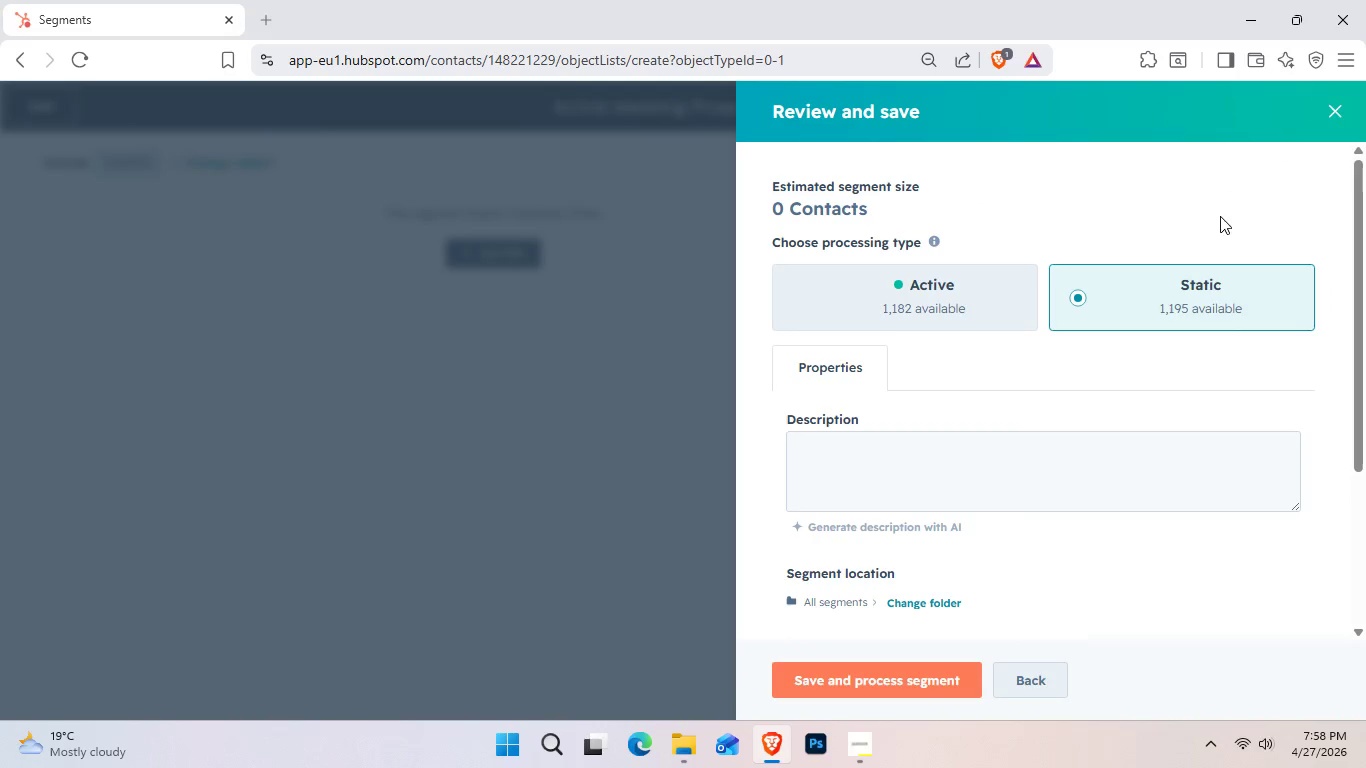 
left_click([1220, 286])
 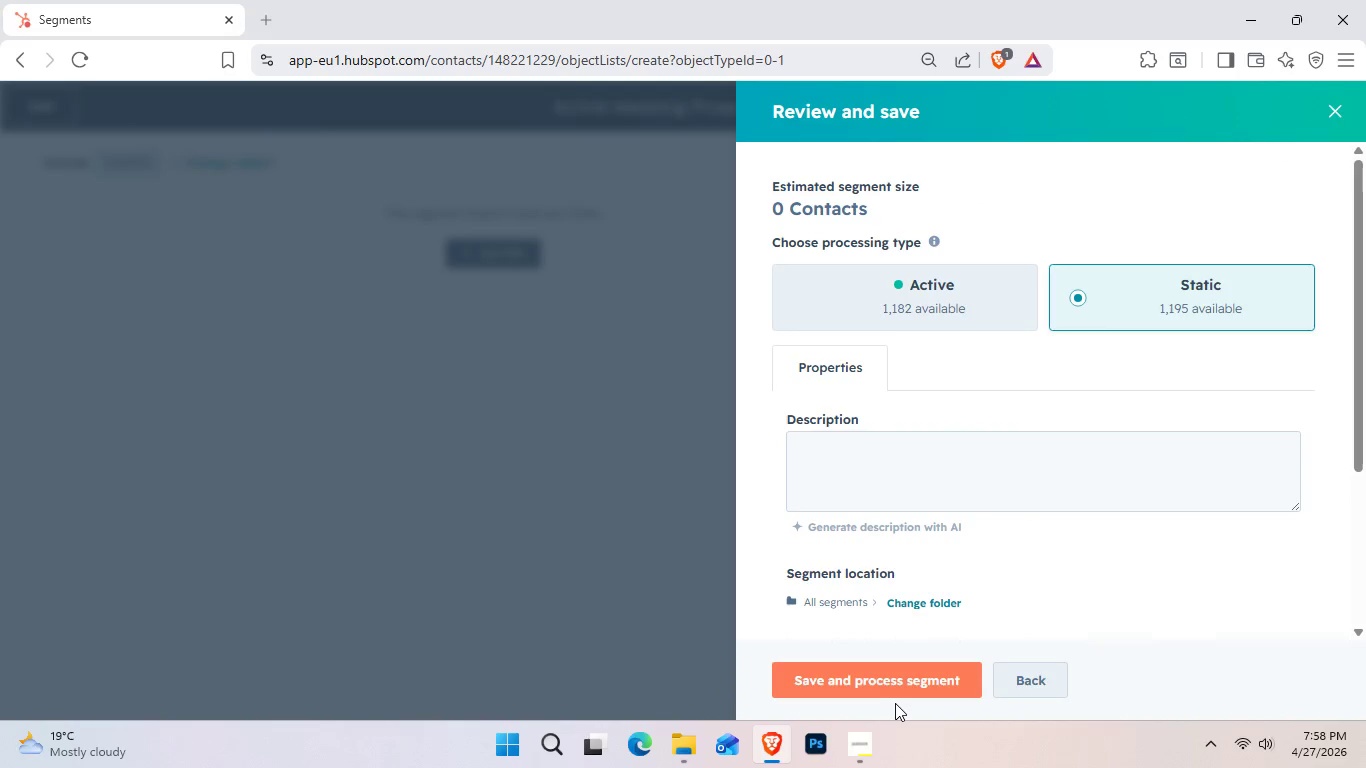 
left_click([897, 686])
 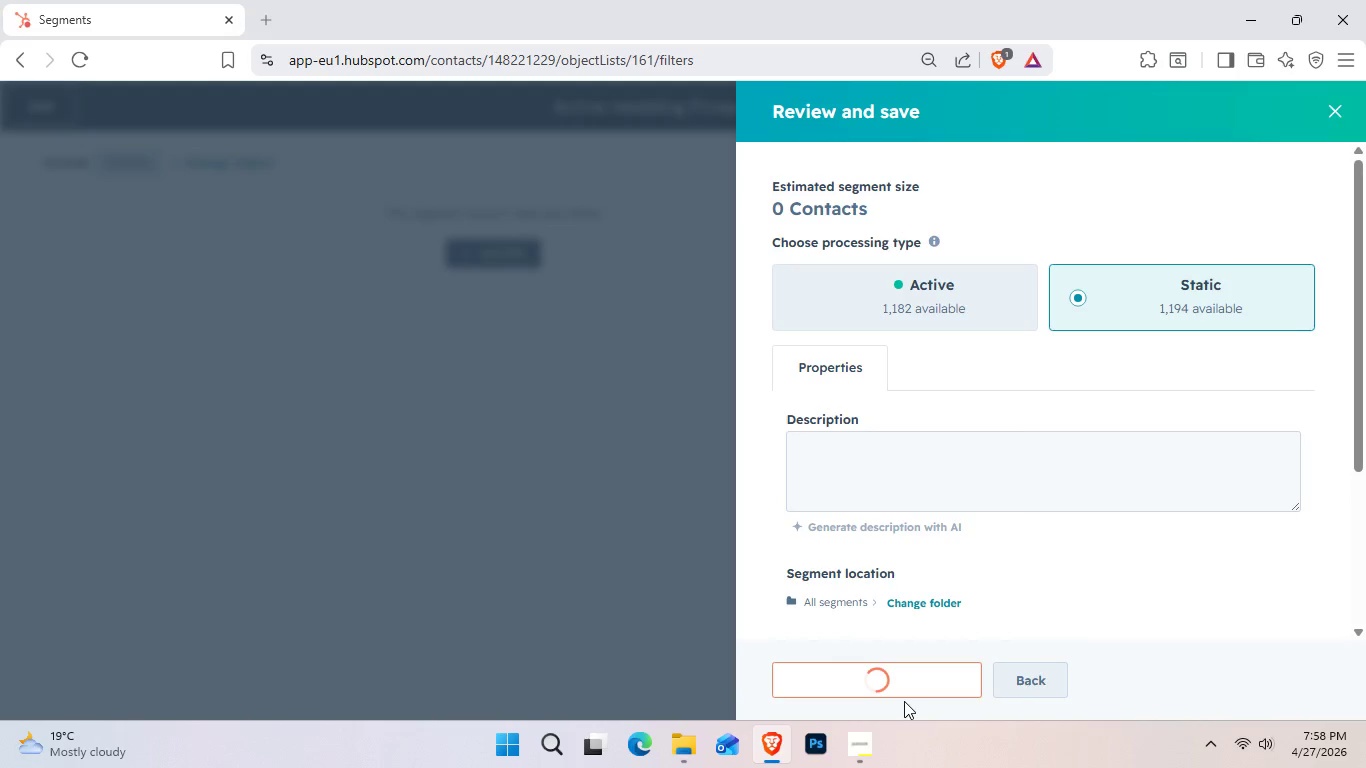 
wait(8.03)
 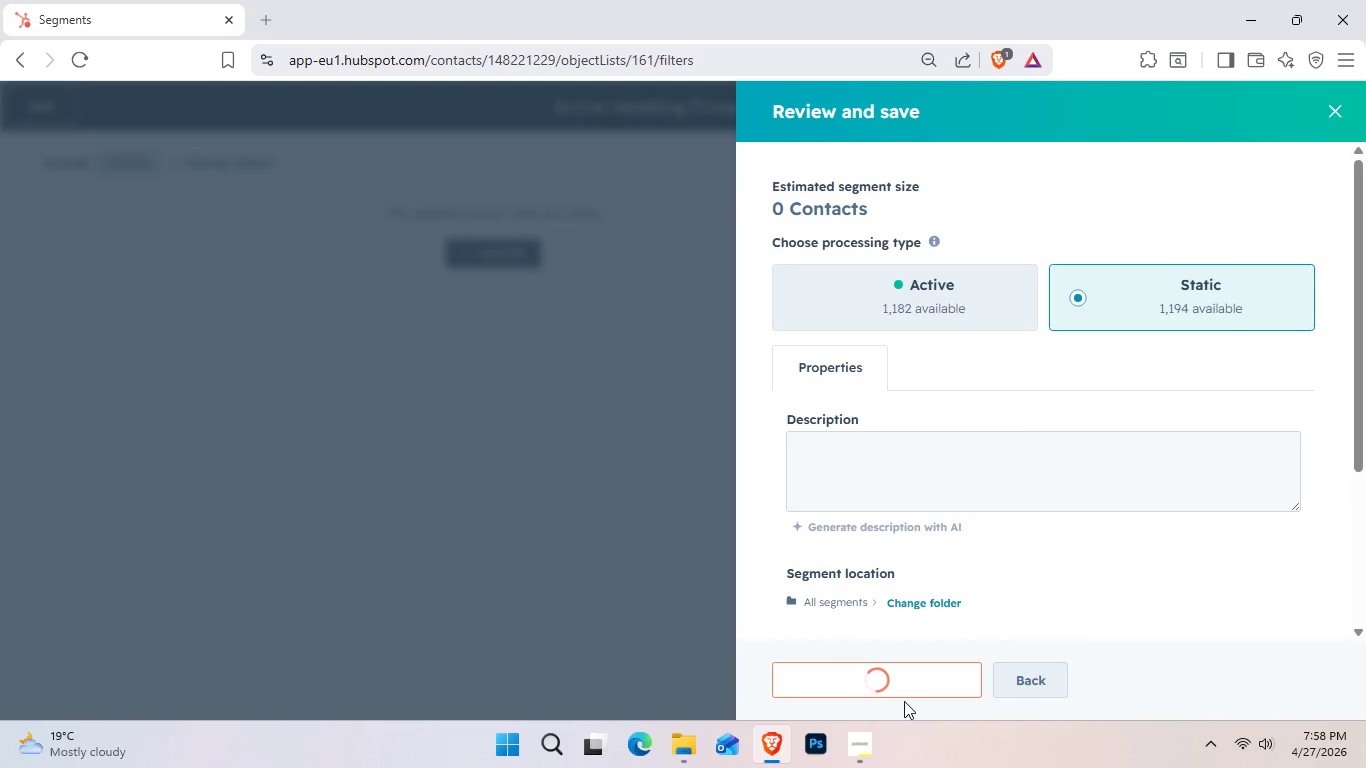 
left_click([84, 139])
 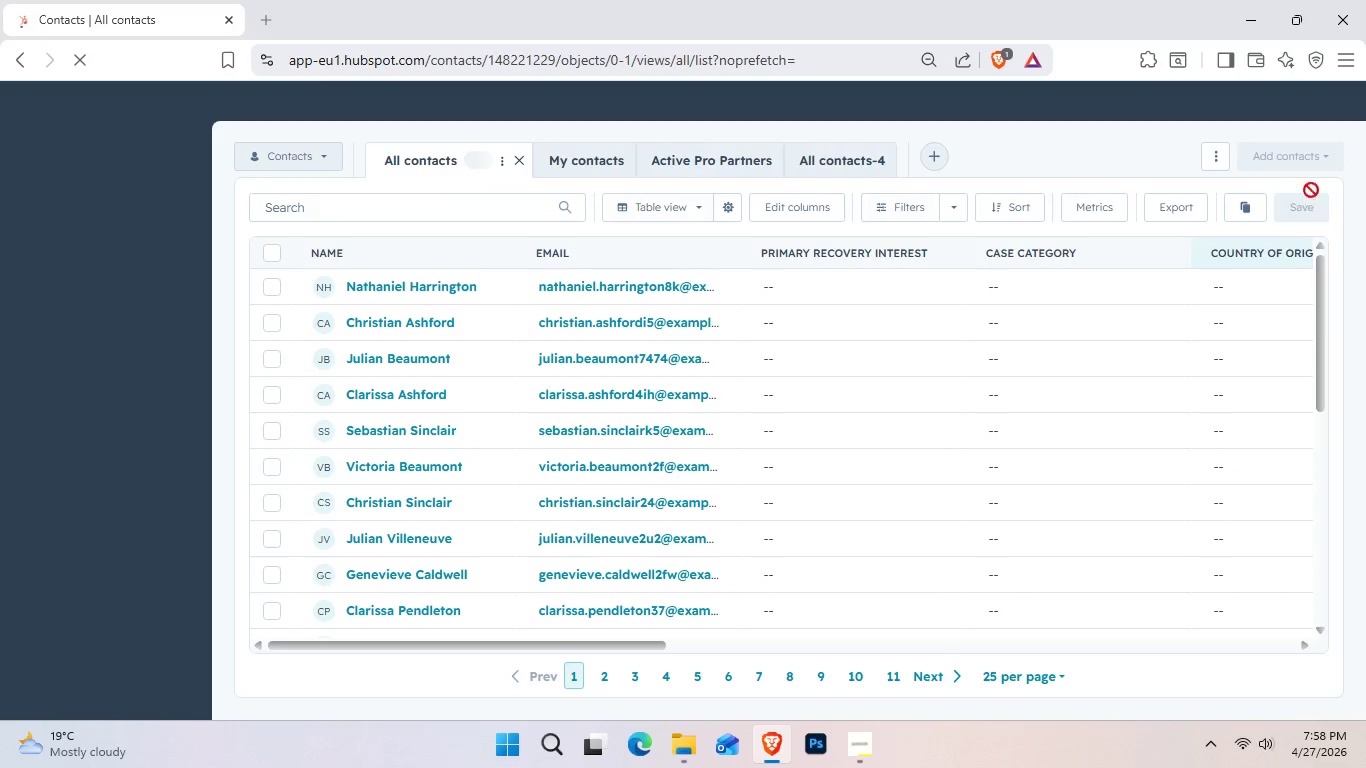 
wait(13.27)
 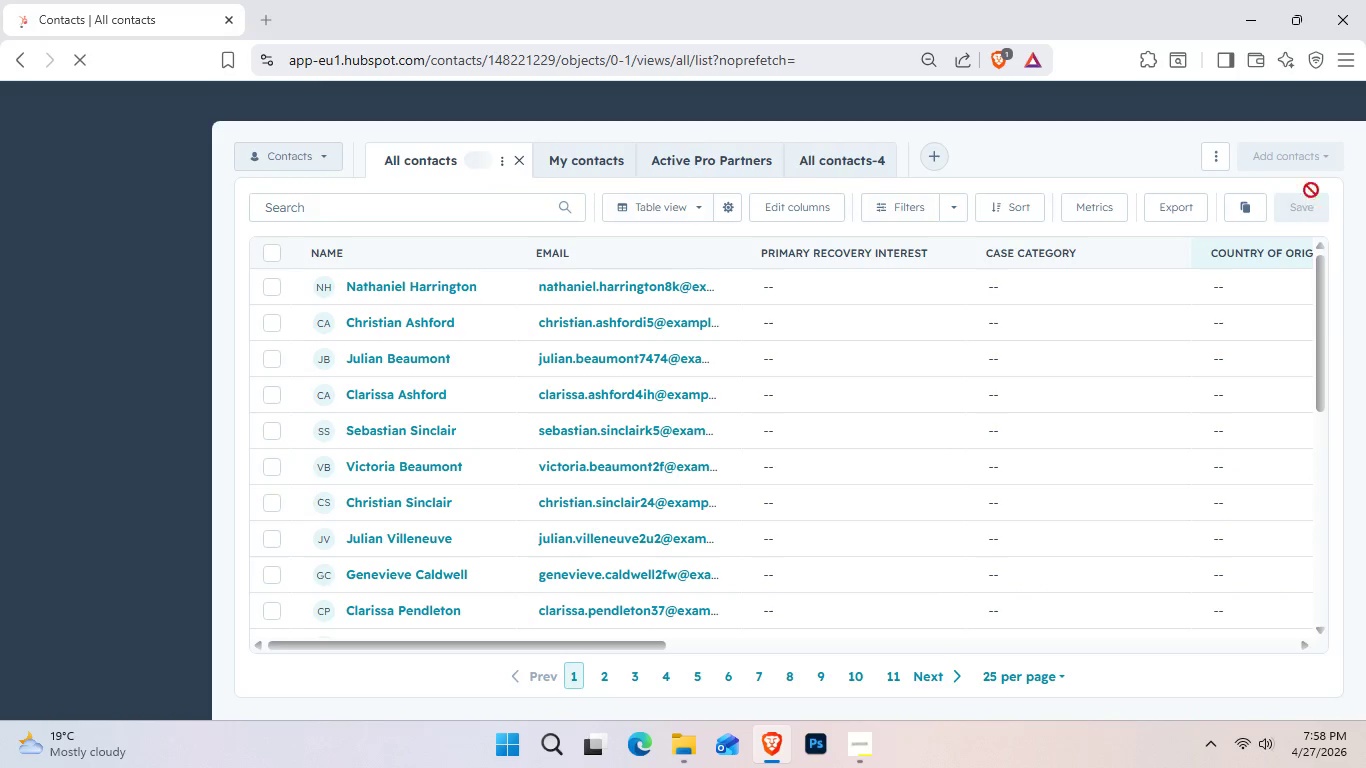 
left_click([1311, 160])
 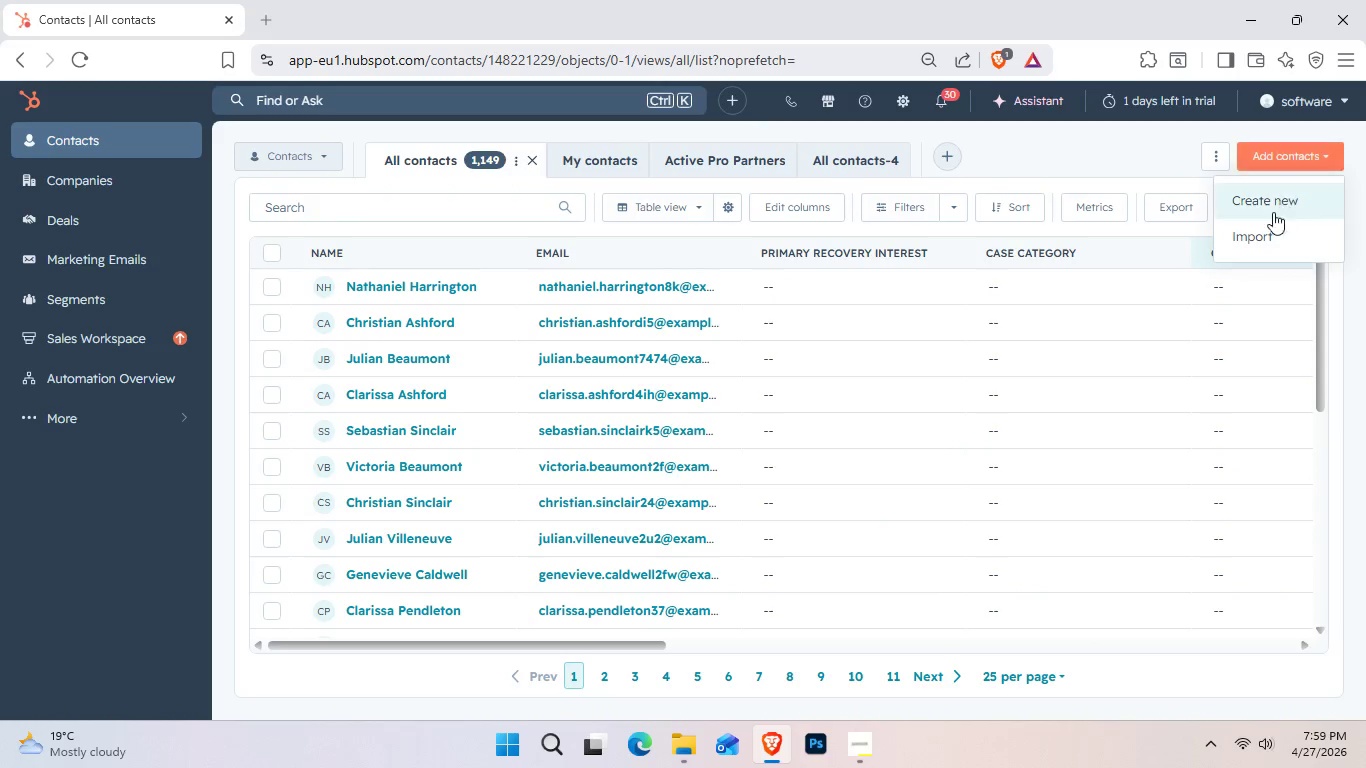 
left_click([1260, 238])
 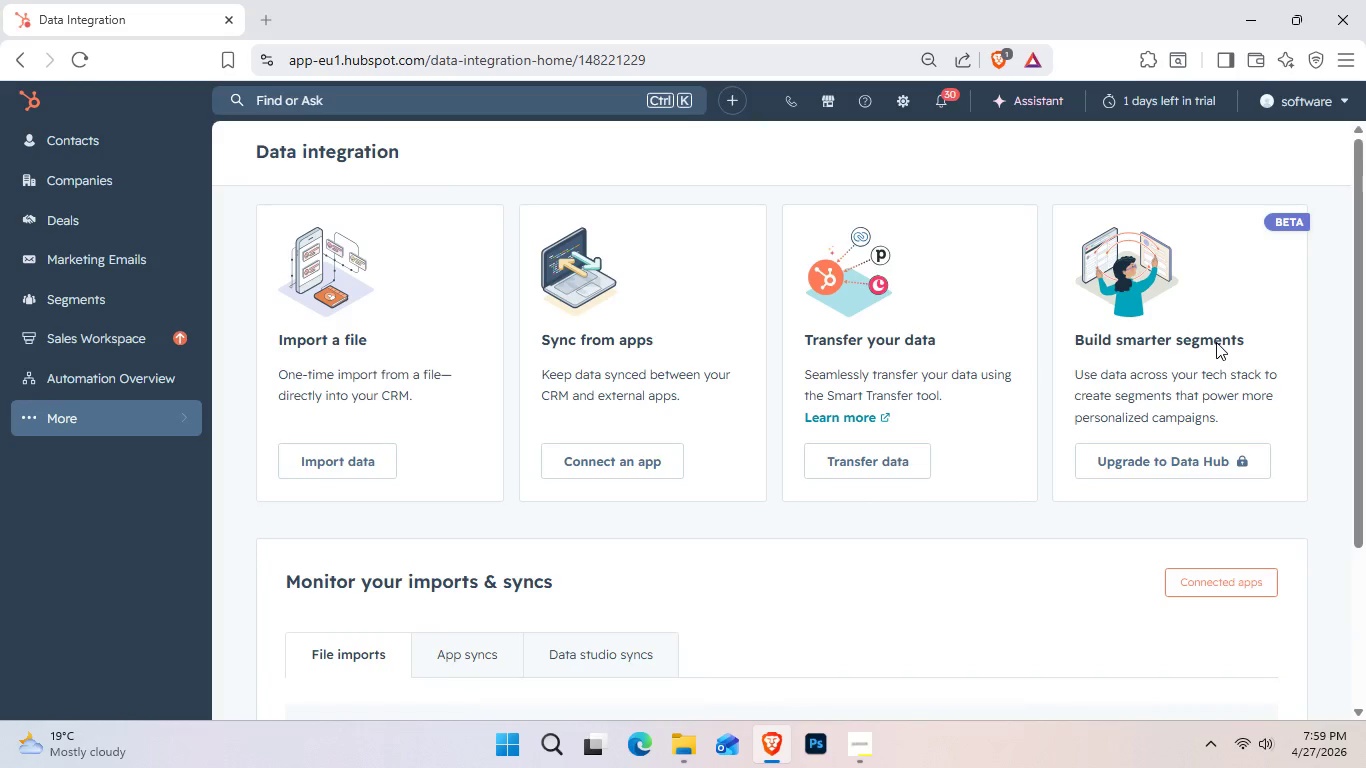 
left_click([333, 463])
 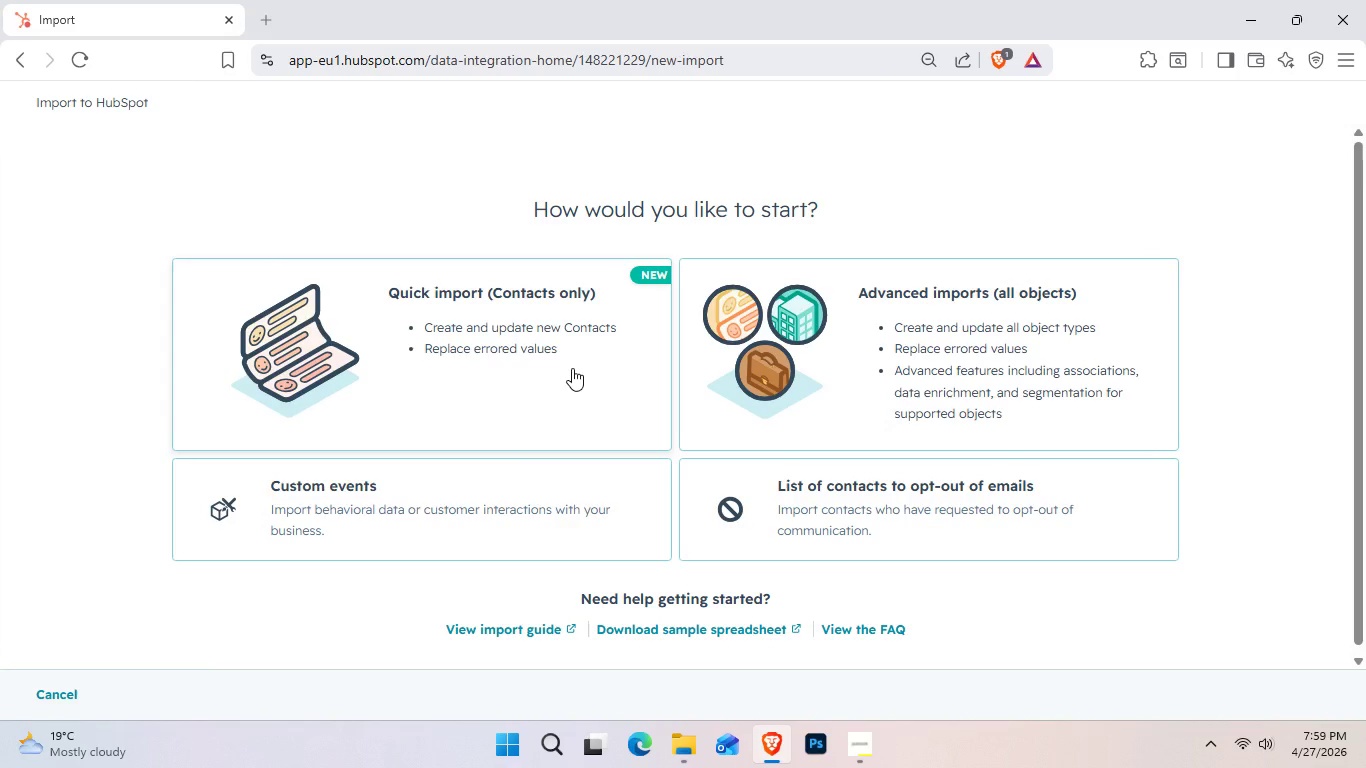 
wait(6.02)
 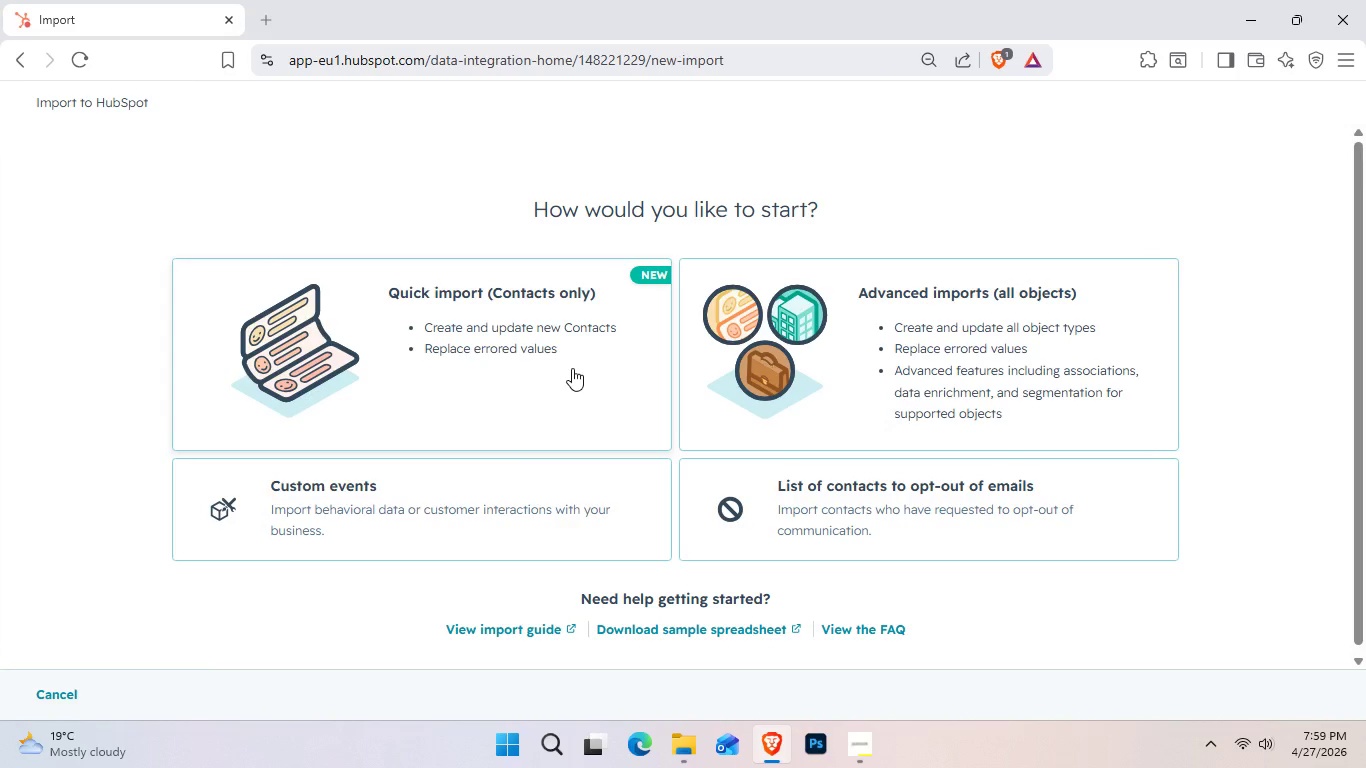 
left_click([582, 371])
 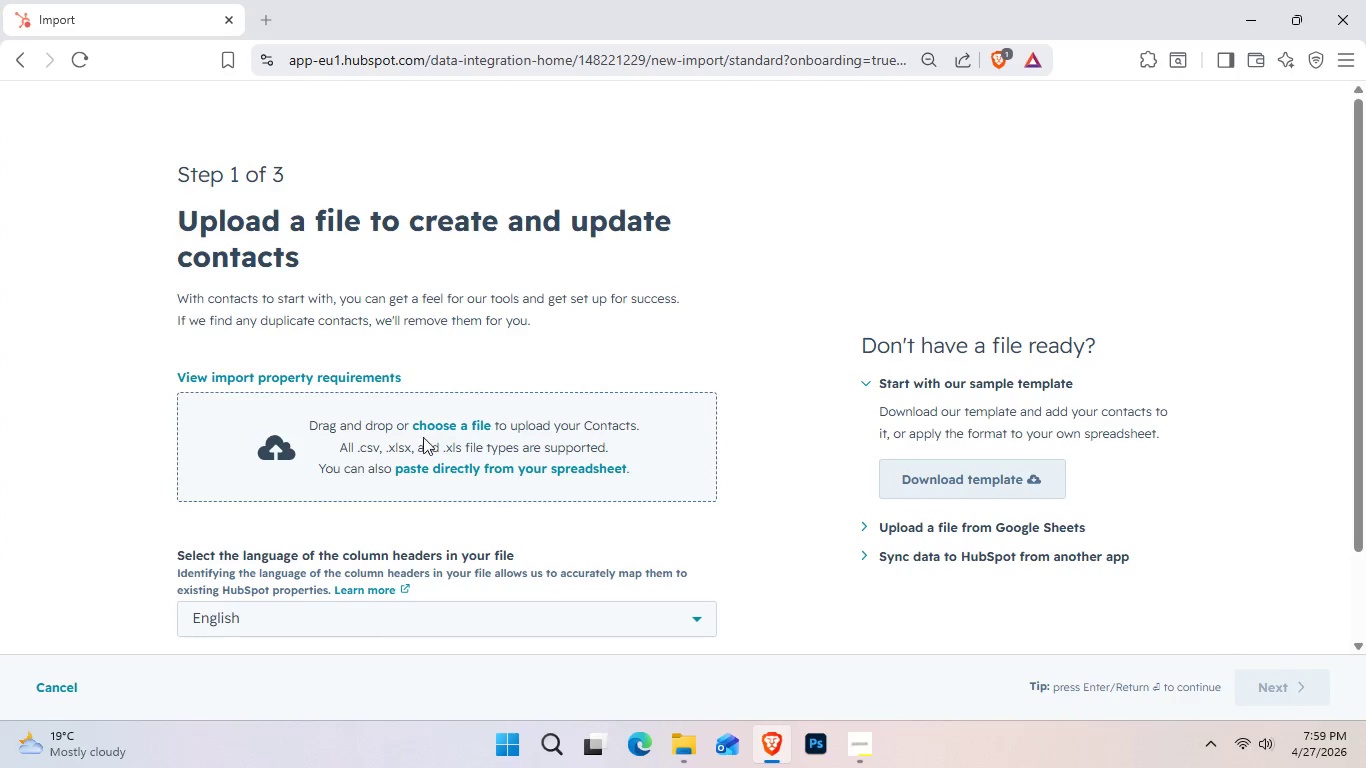 
left_click([435, 429])
 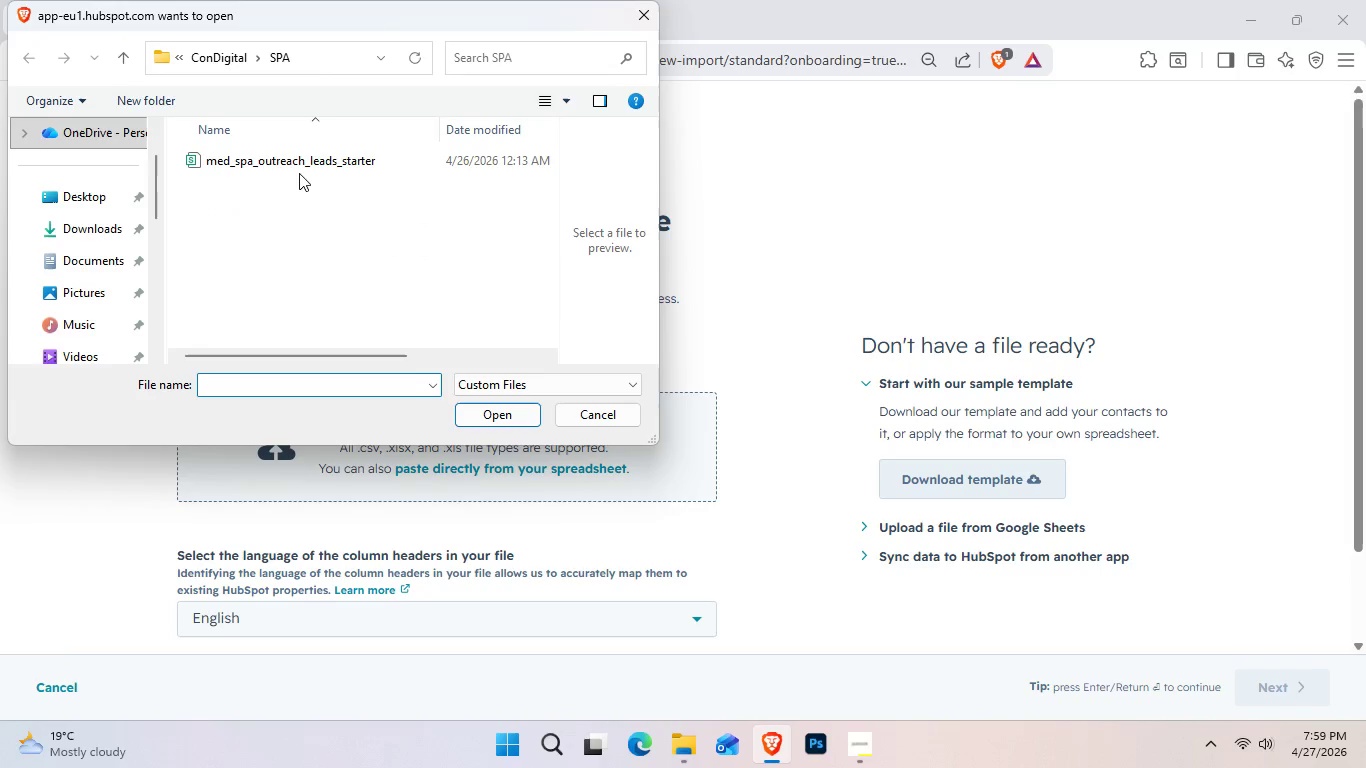 
left_click([229, 53])
 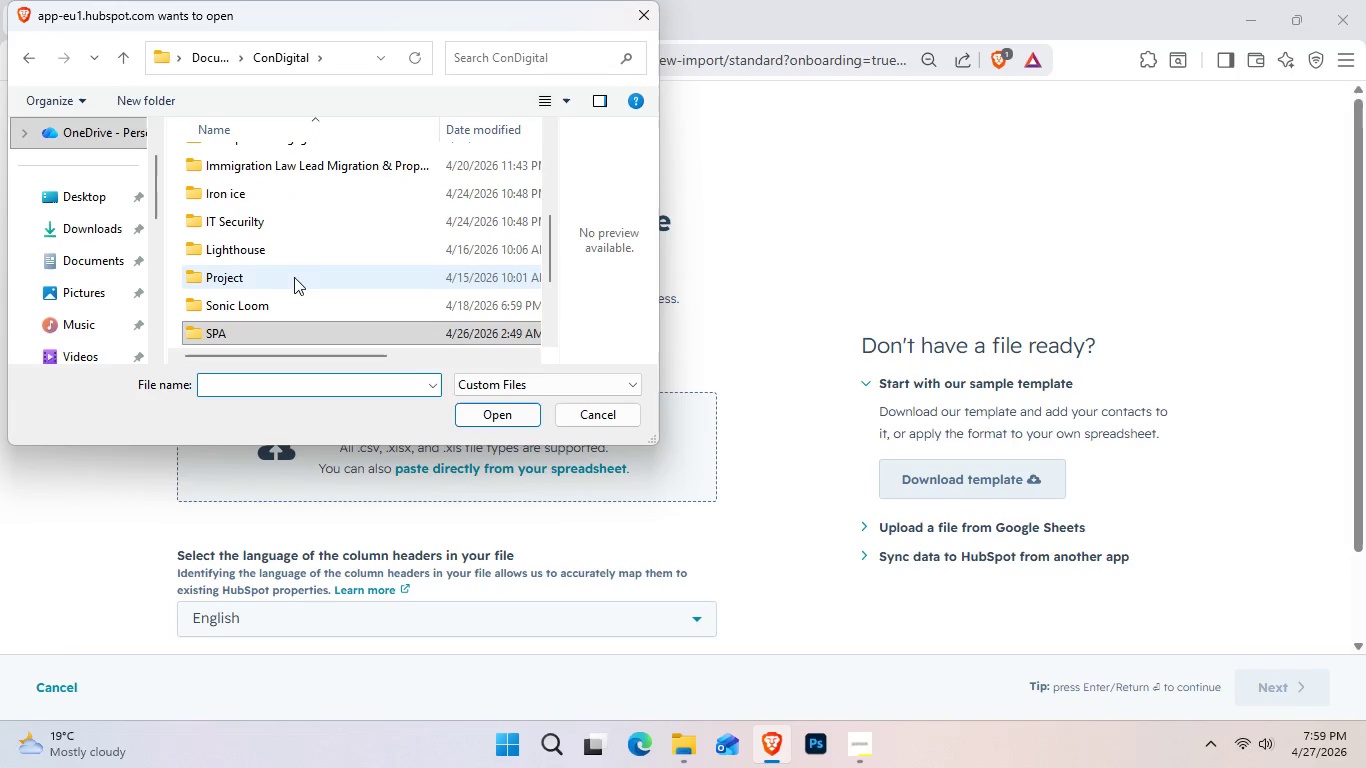 
left_click([298, 287])
 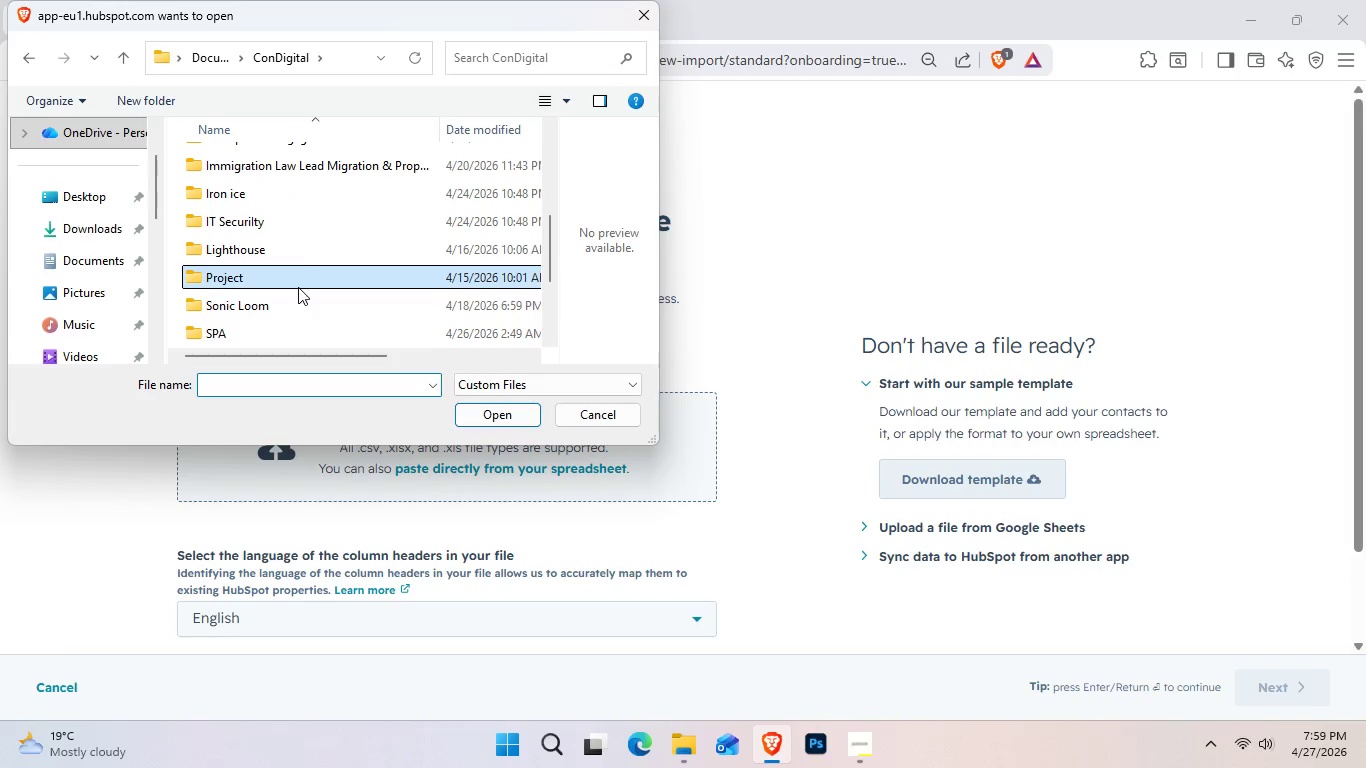 
key(W)
 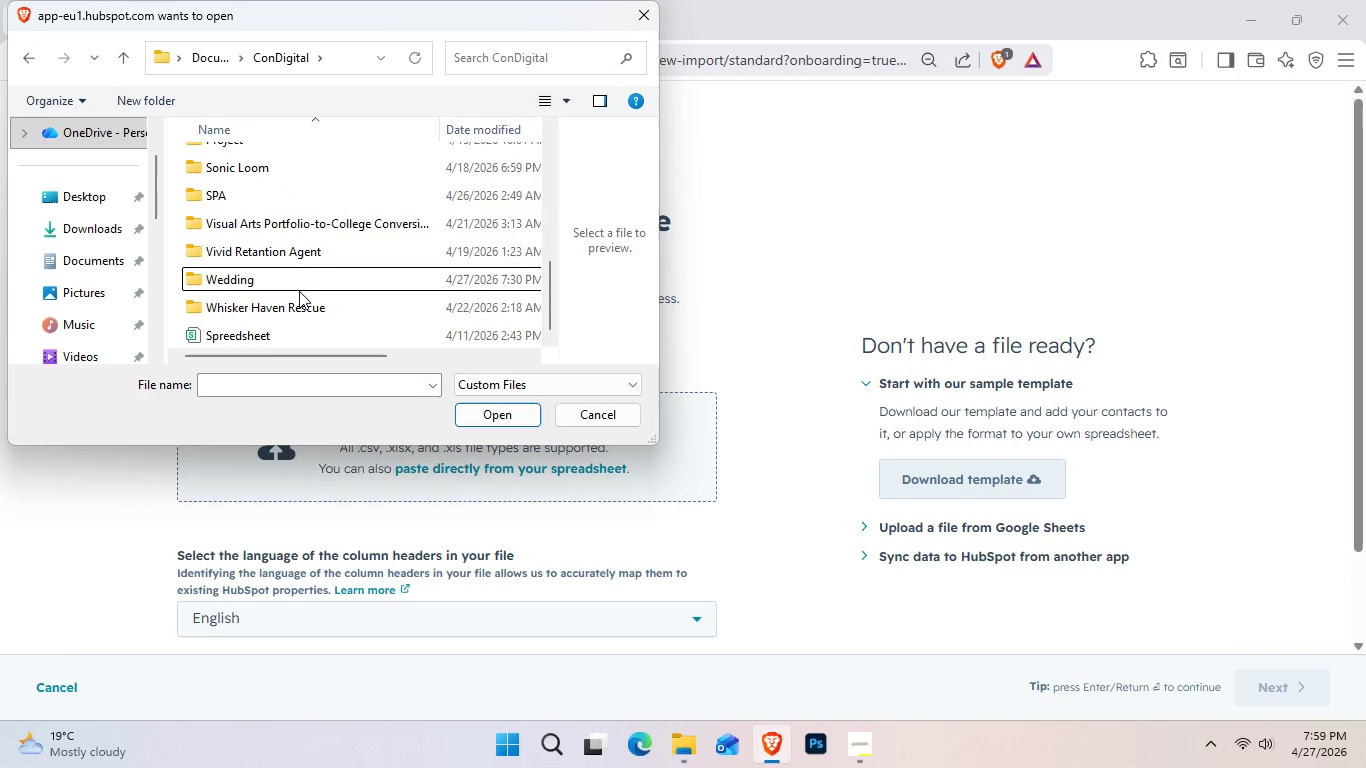 
double_click([299, 291])
 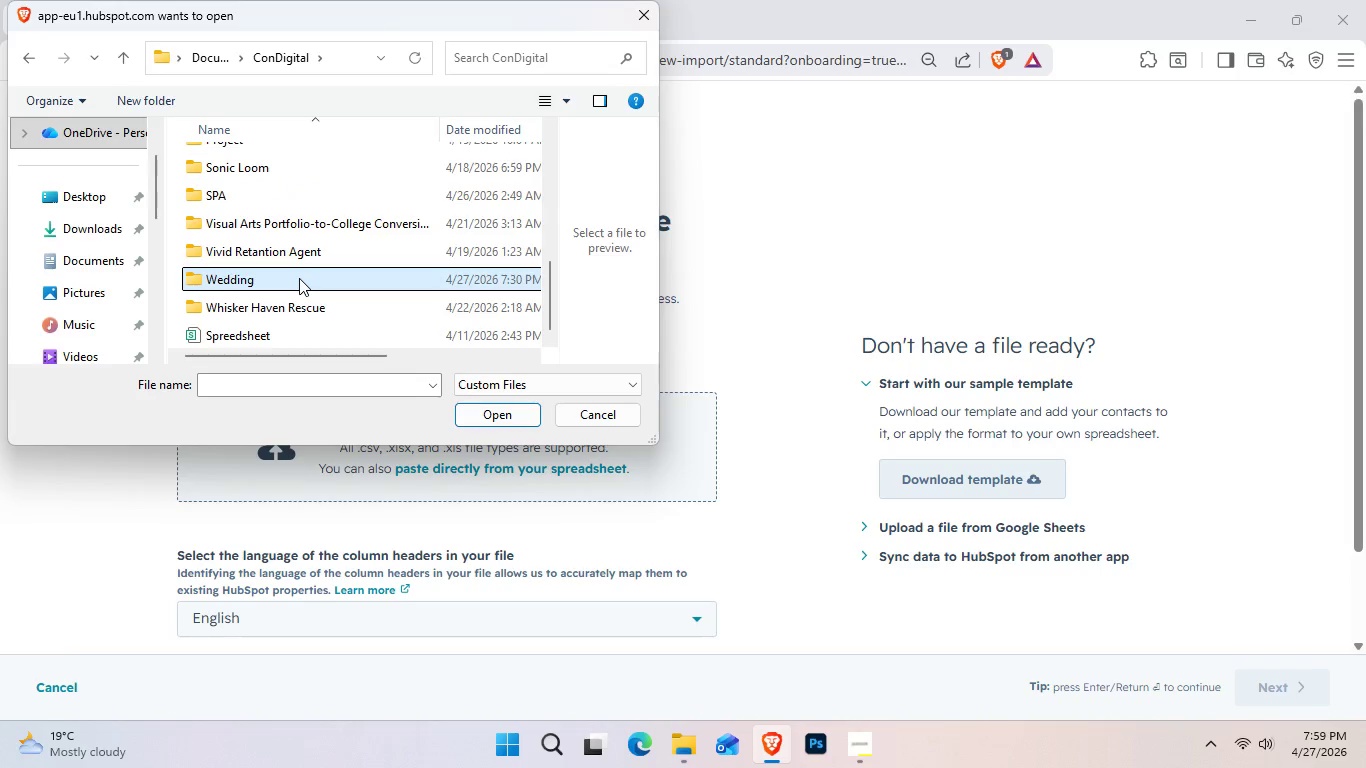 
triple_click([299, 278])
 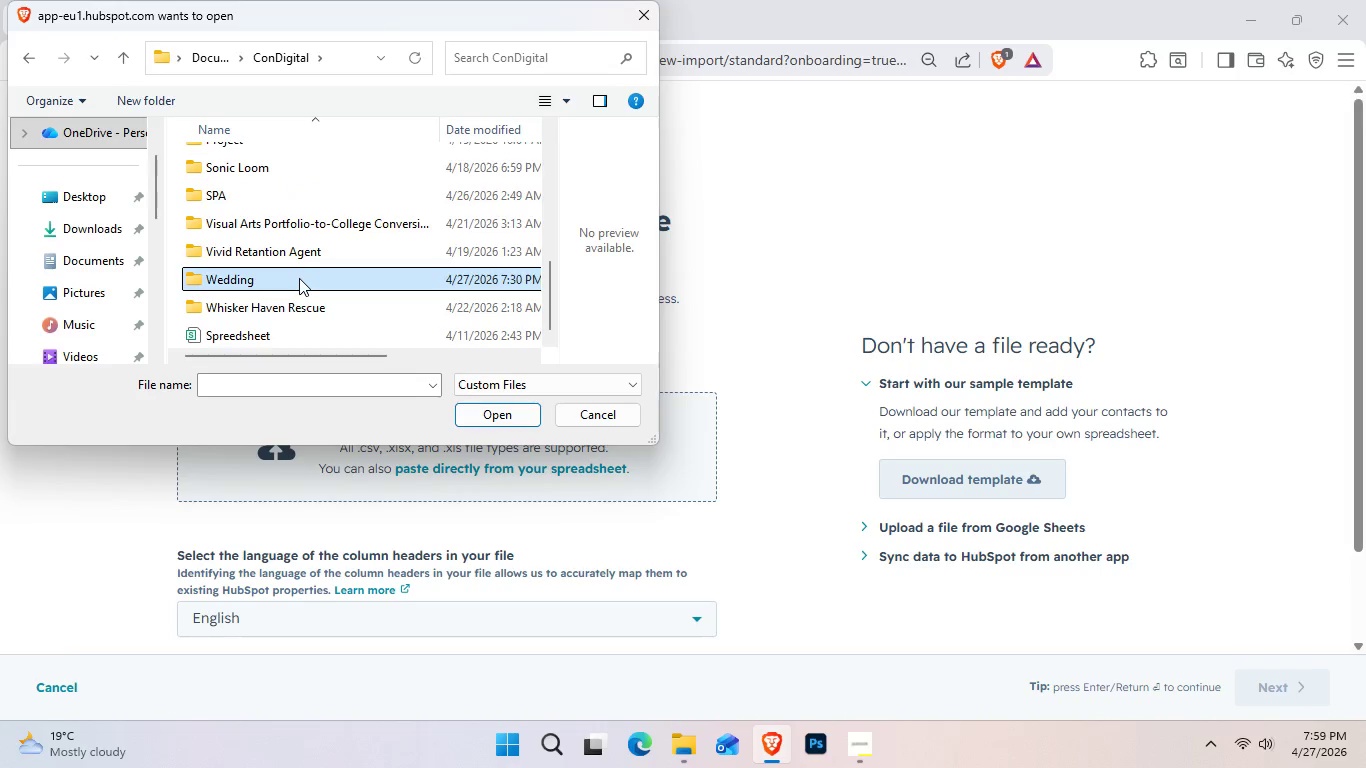 
triple_click([299, 278])
 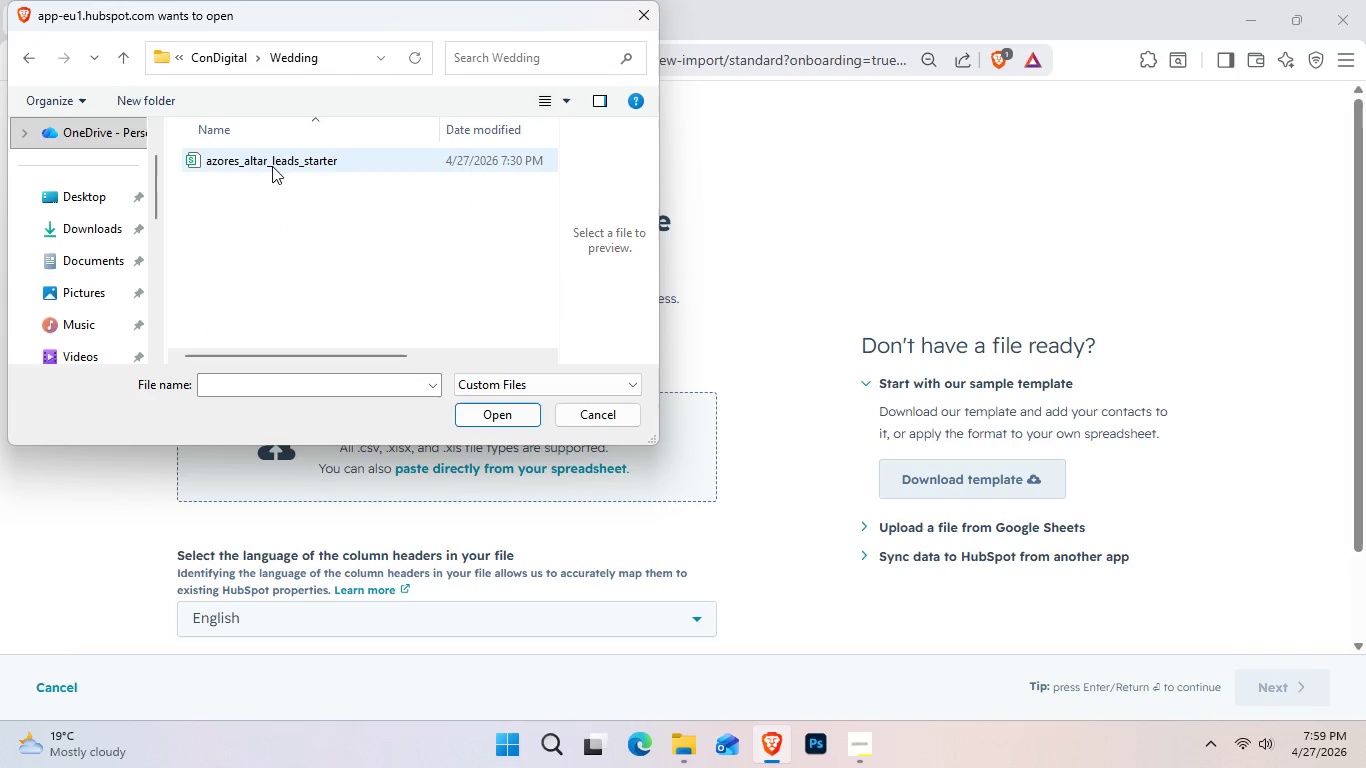 
left_click([272, 166])
 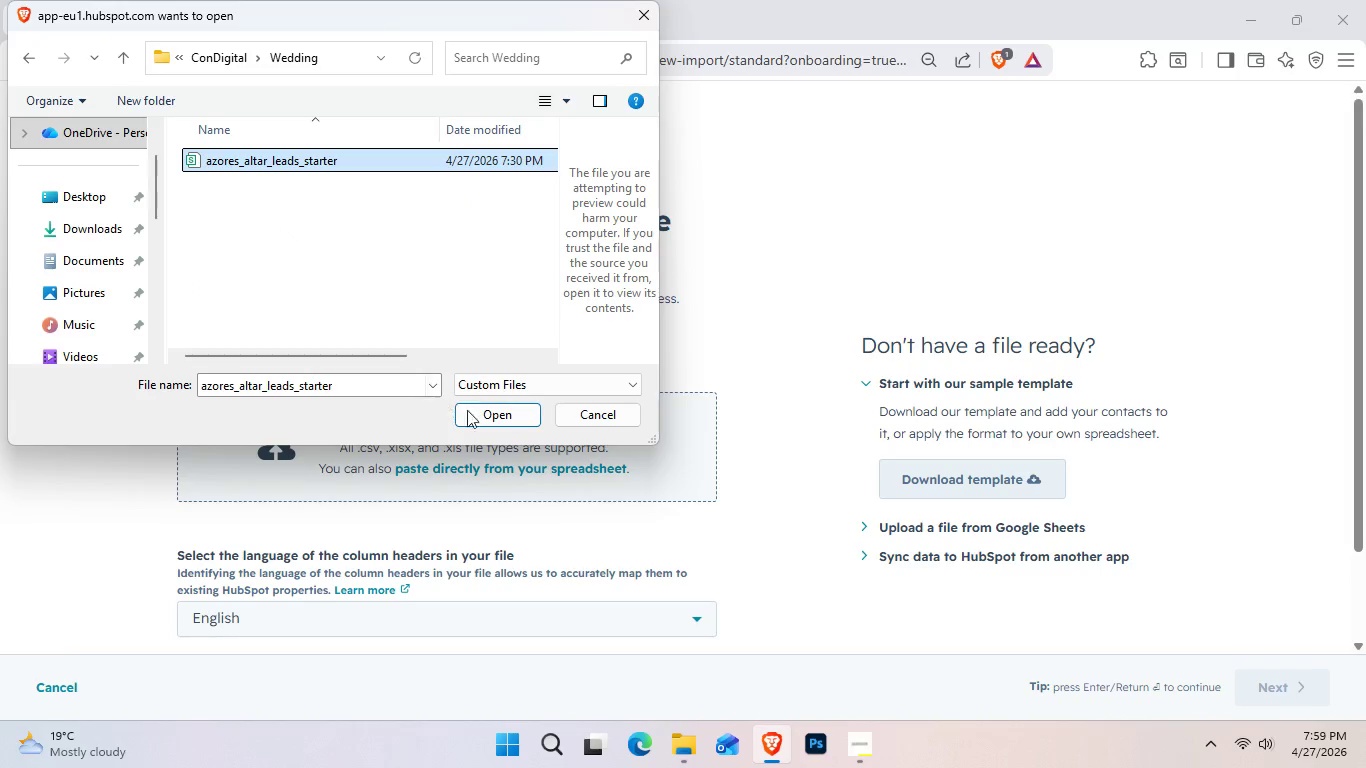 
left_click([489, 418])
 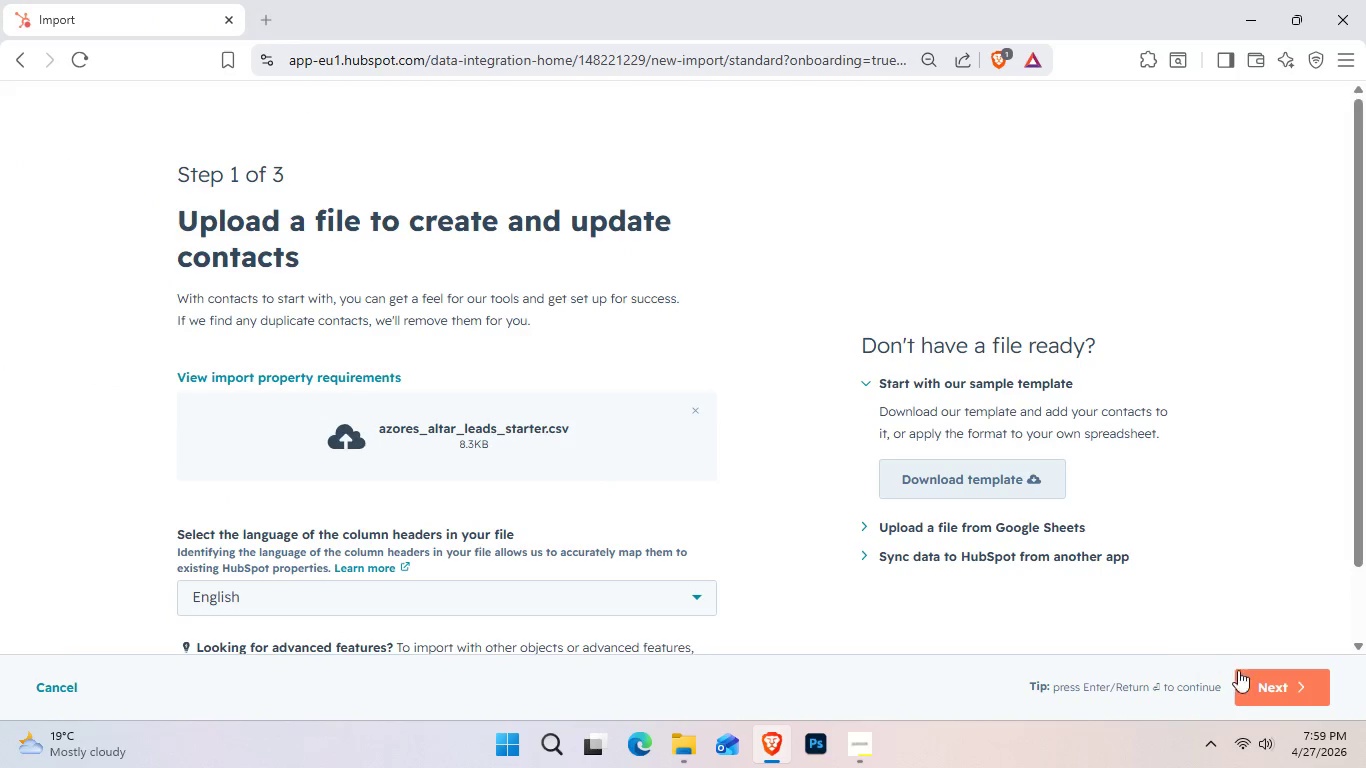 
double_click([1273, 689])
 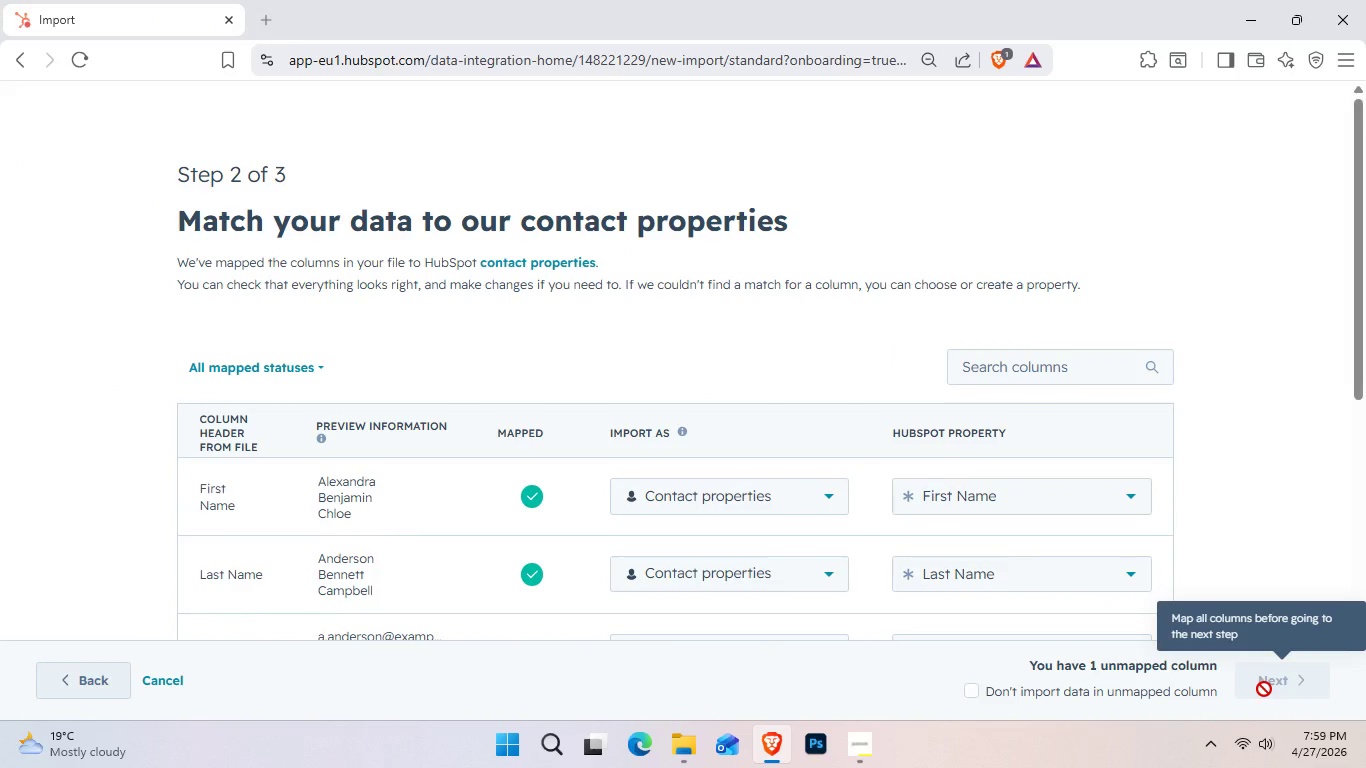 
wait(5.81)
 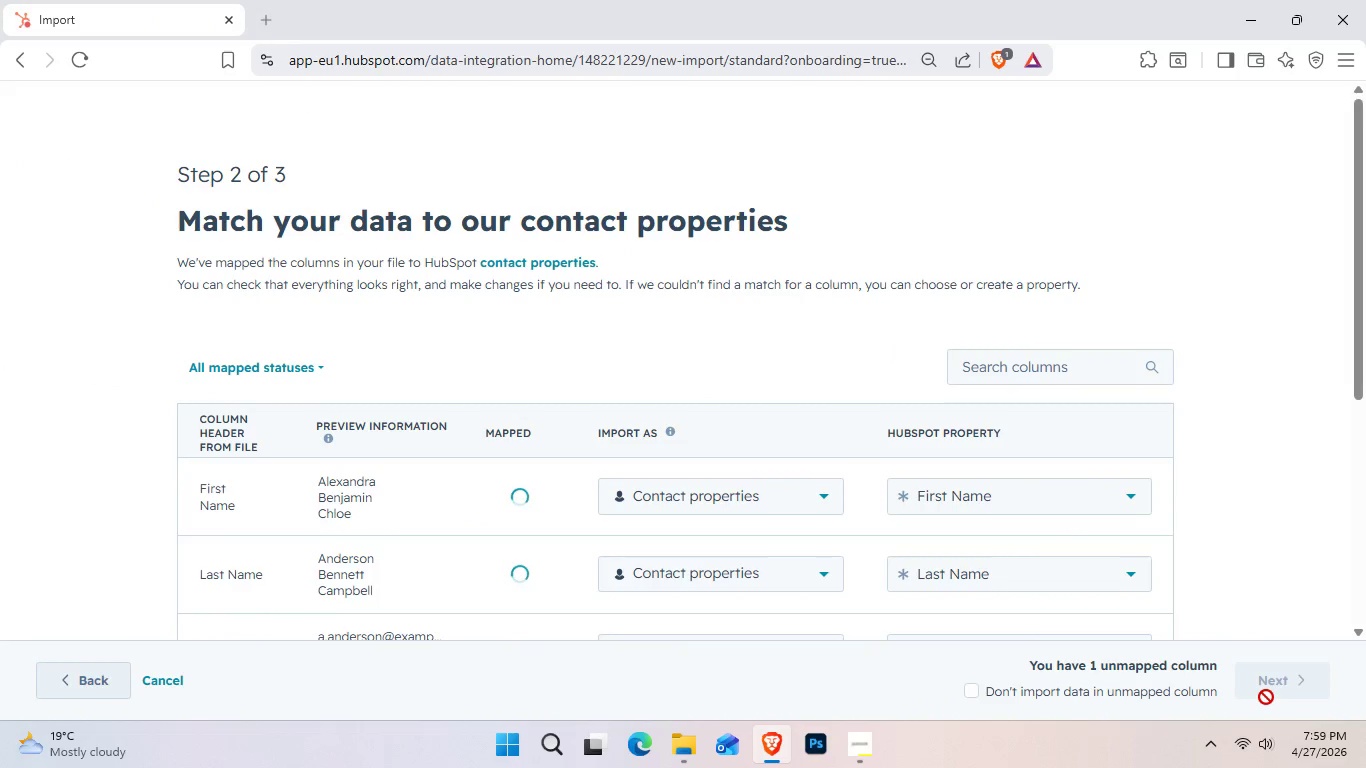 
scroll: coordinate [937, 407], scroll_direction: down, amount: 5.0
 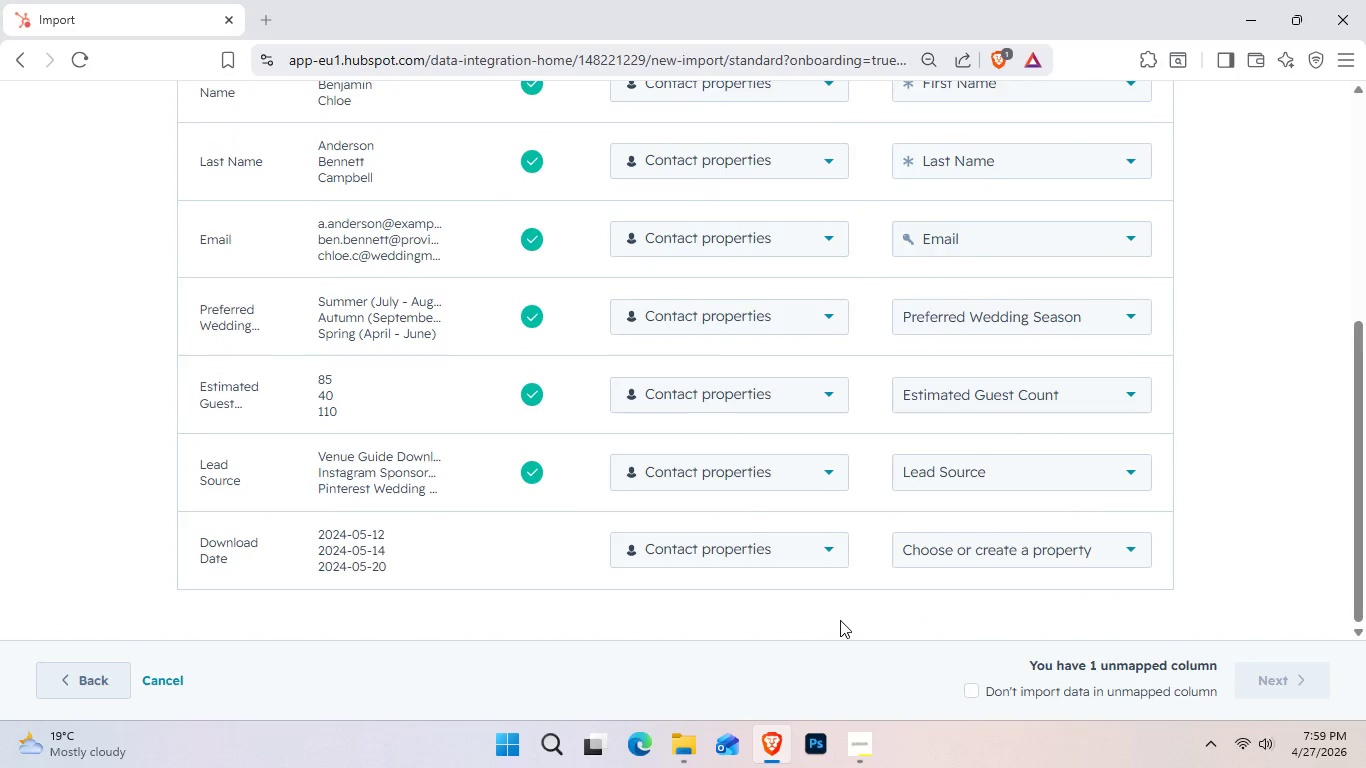 
wait(5.88)
 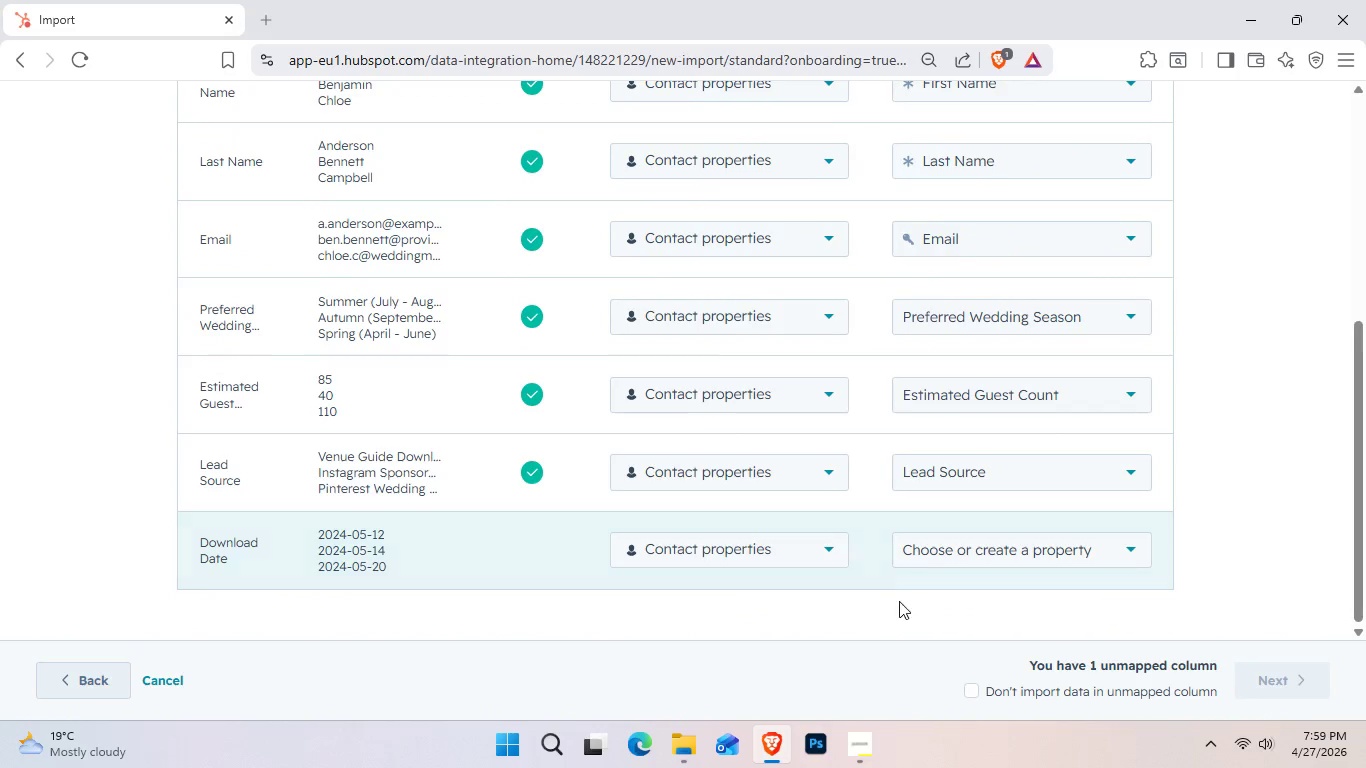 
left_click([777, 554])
 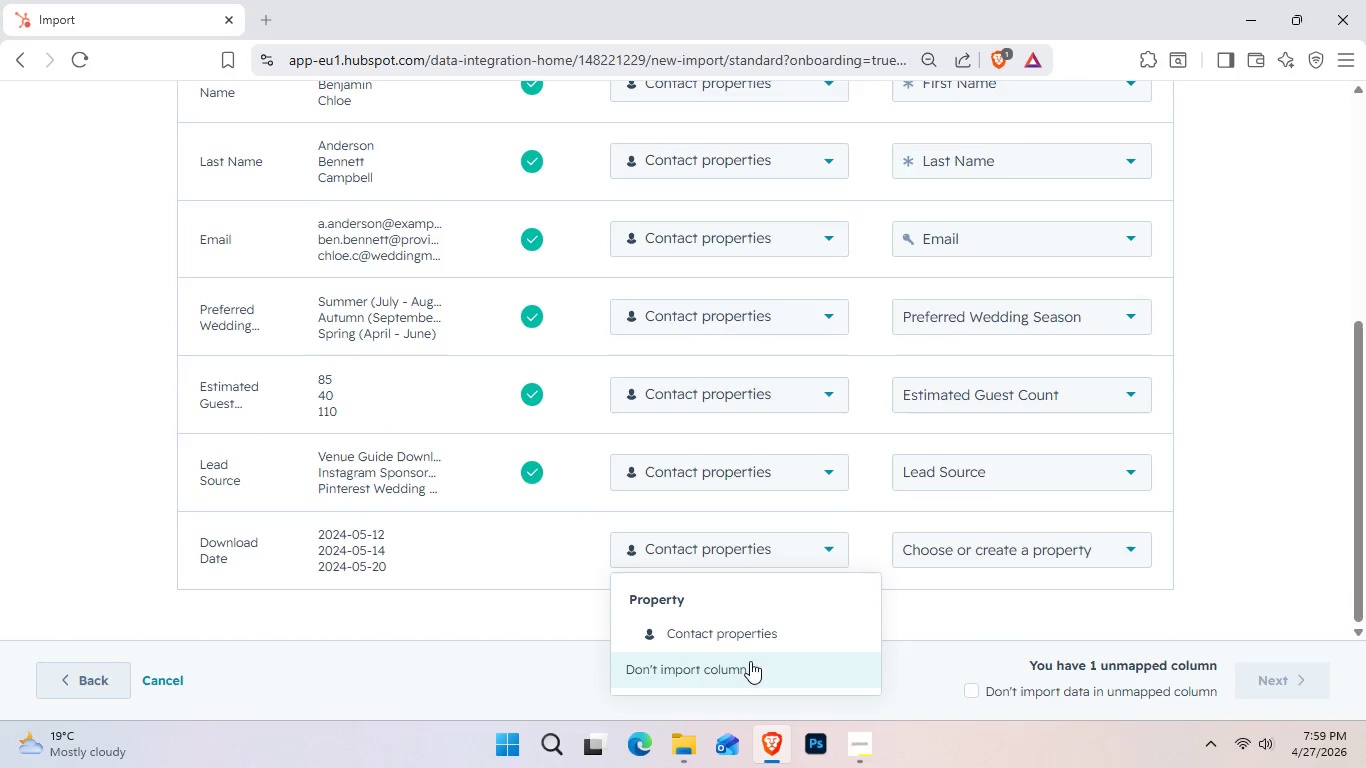 
left_click([751, 668])
 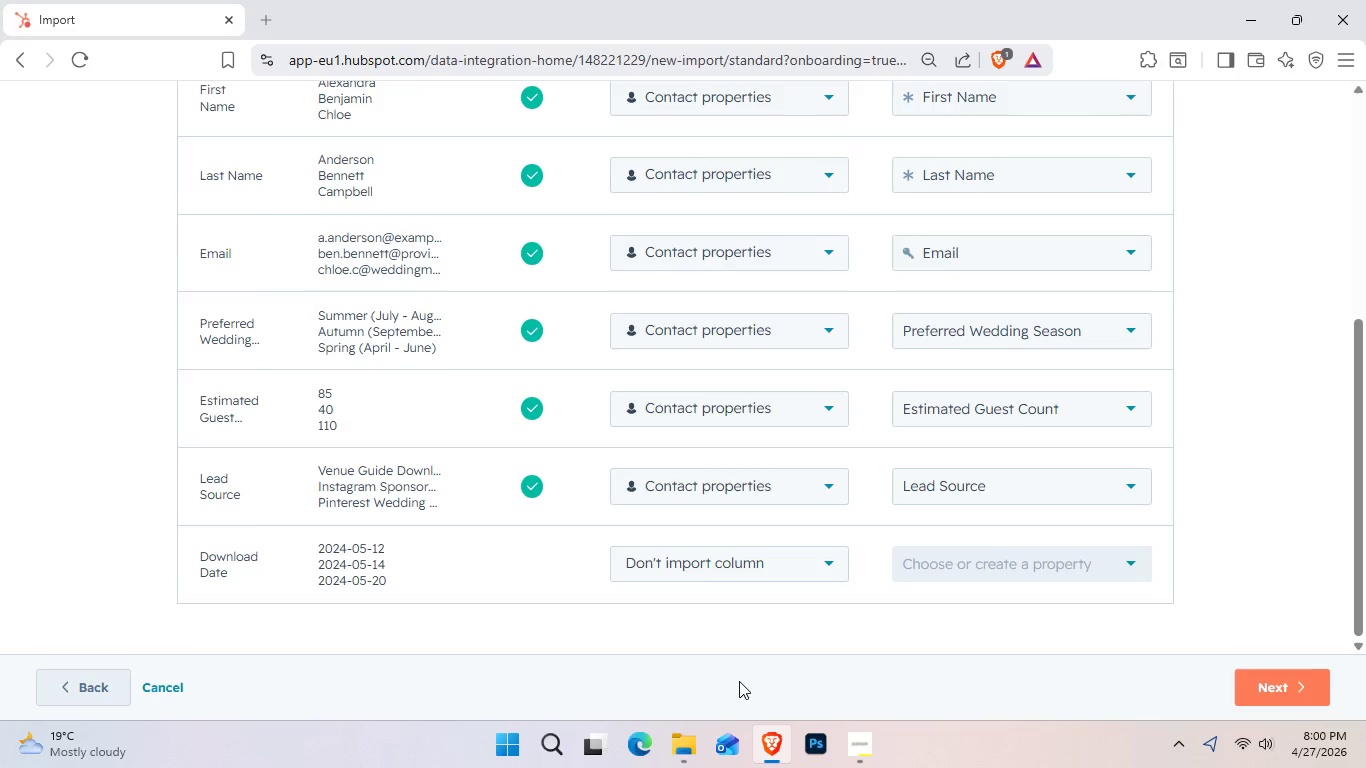 
wait(25.14)
 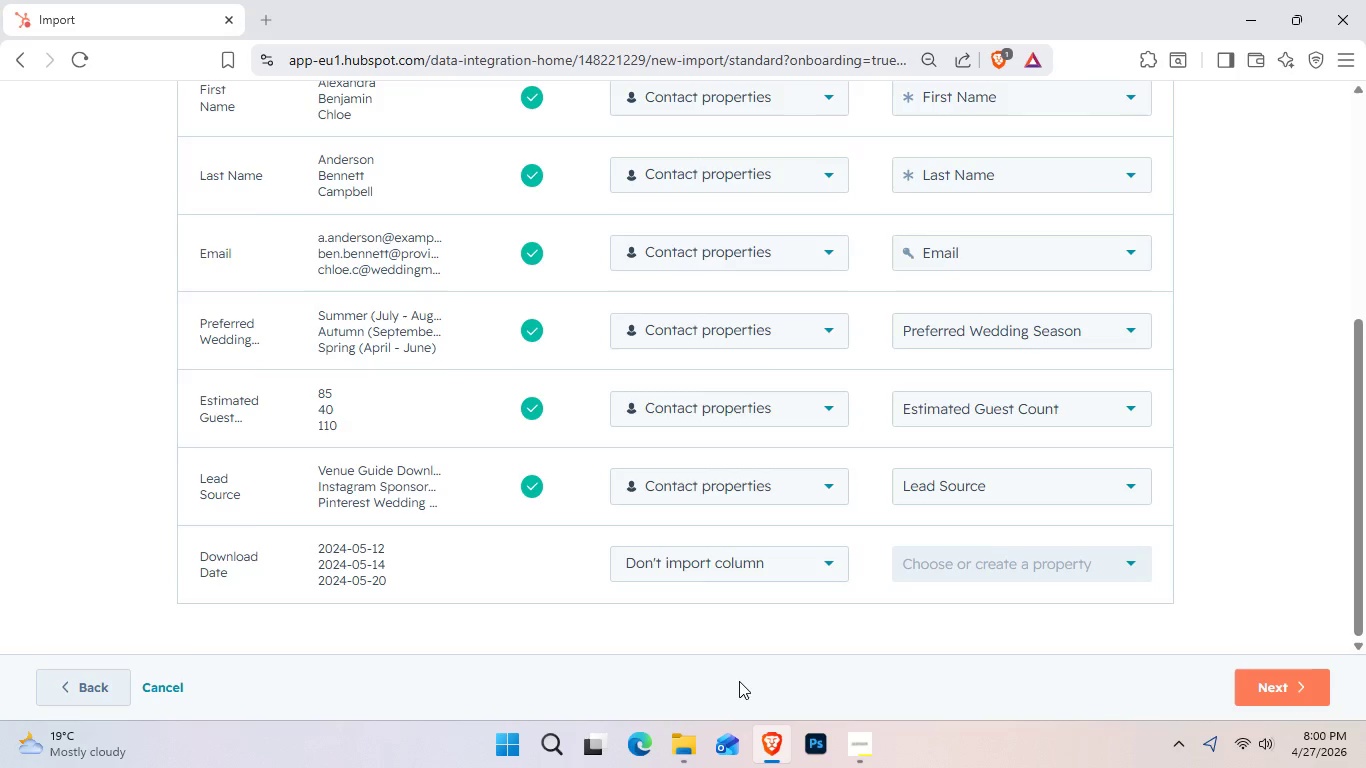 
left_click([1235, 691])
 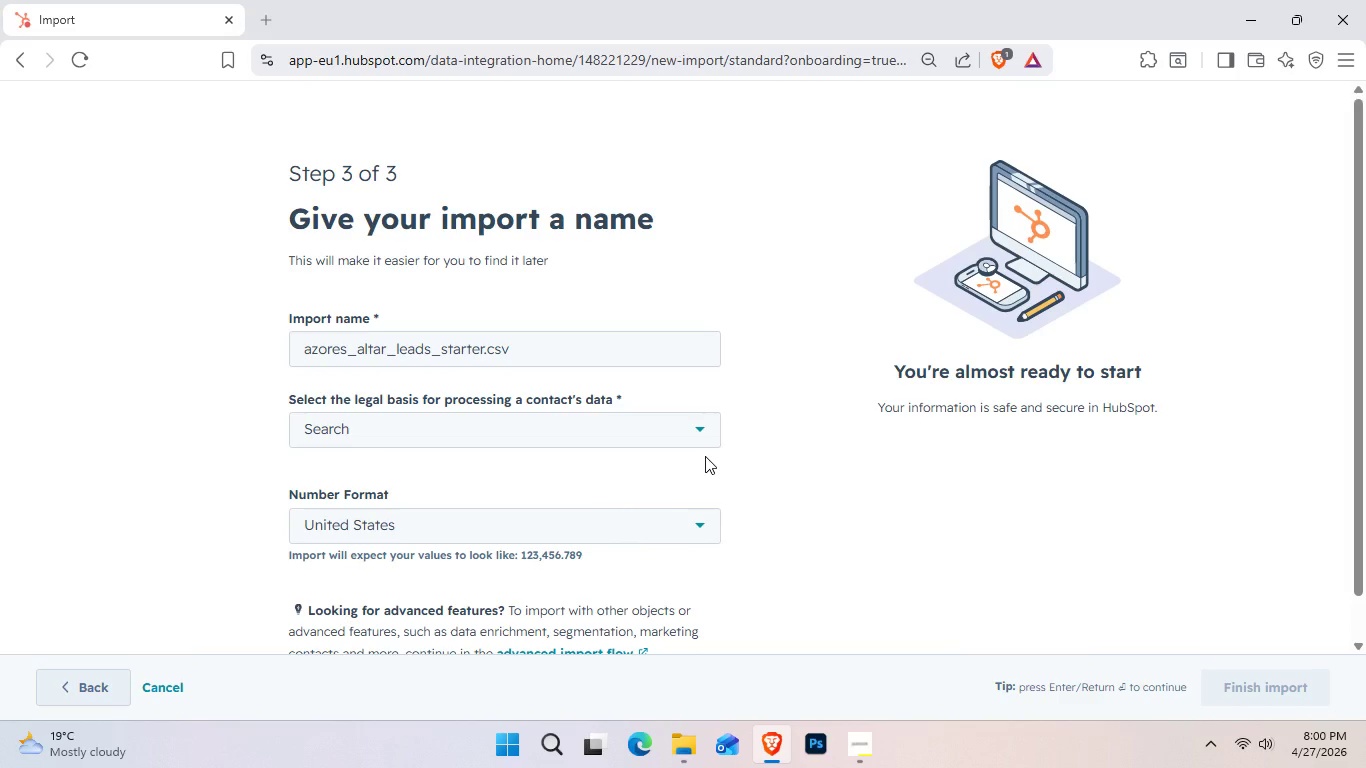 
wait(39.11)
 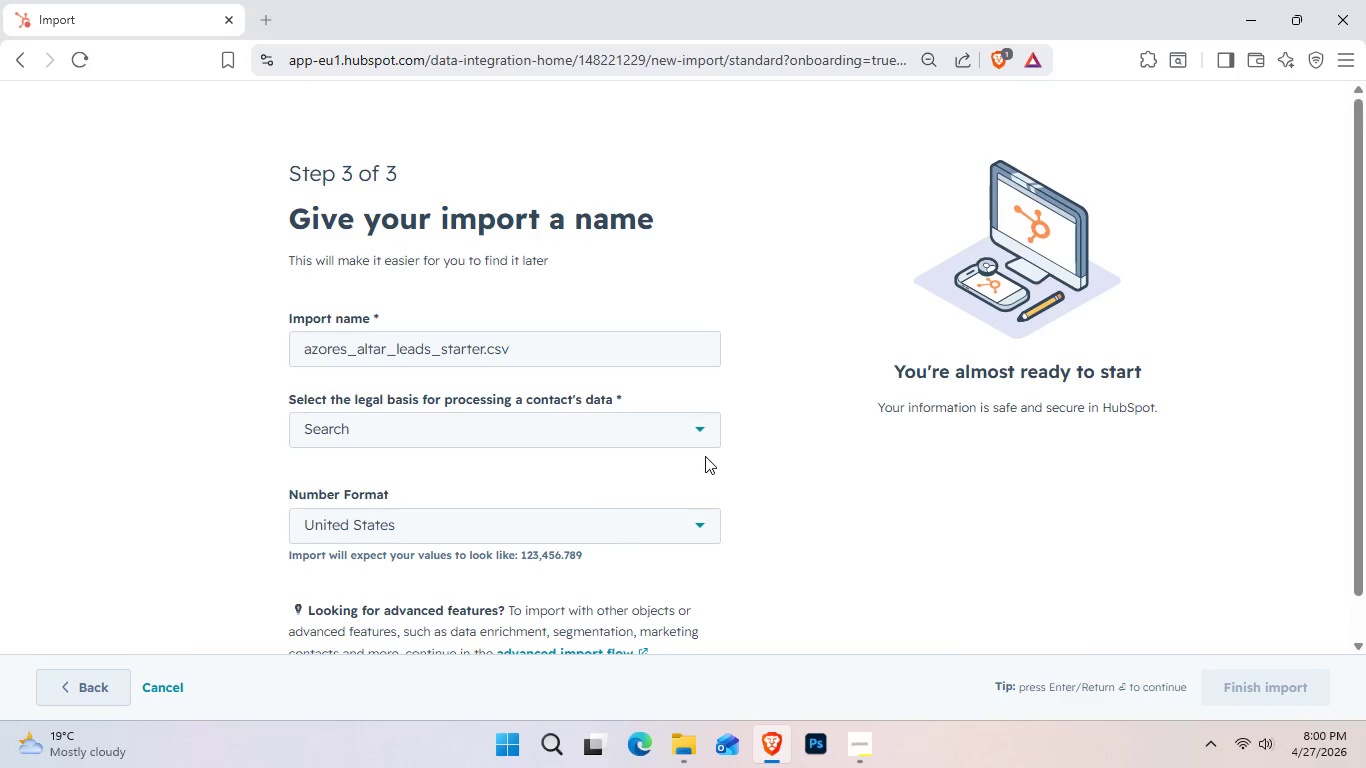 
left_click([475, 434])
 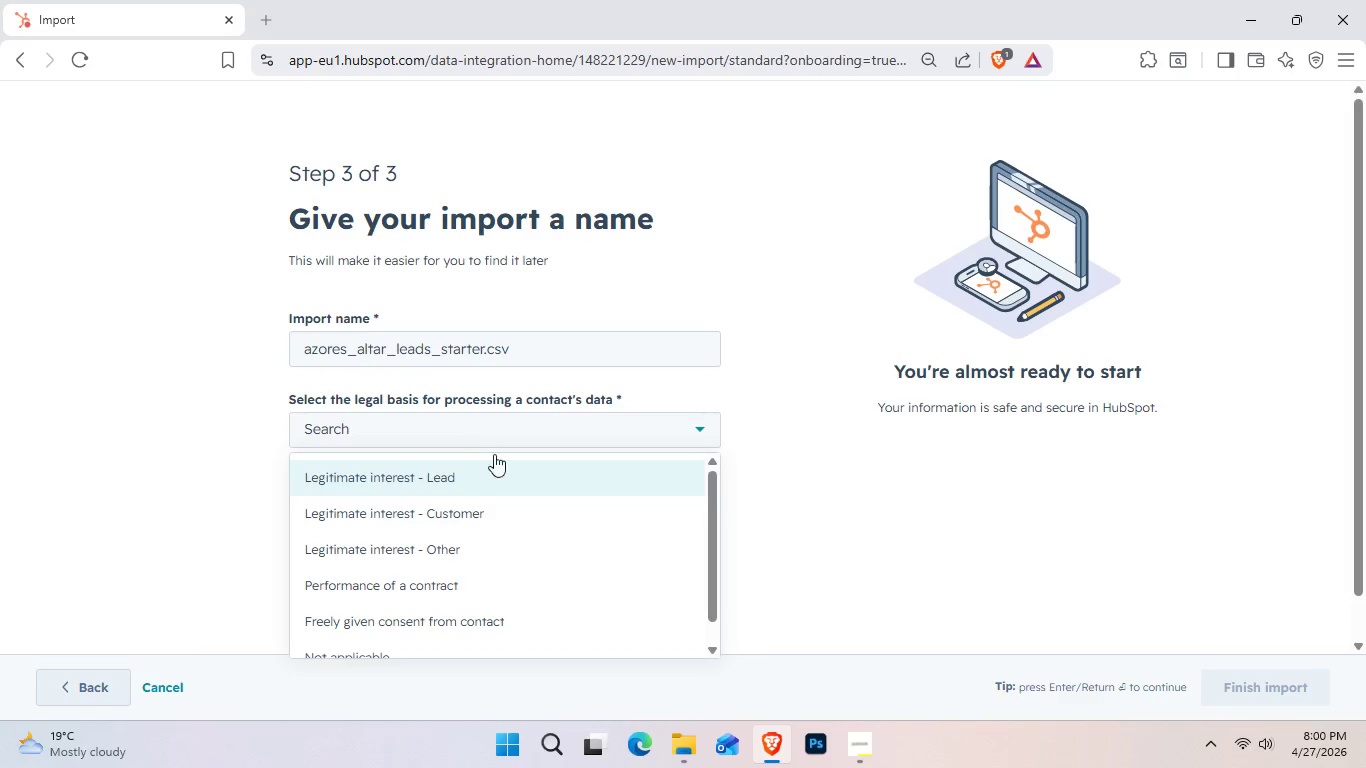 
scroll: coordinate [559, 495], scroll_direction: down, amount: 3.0
 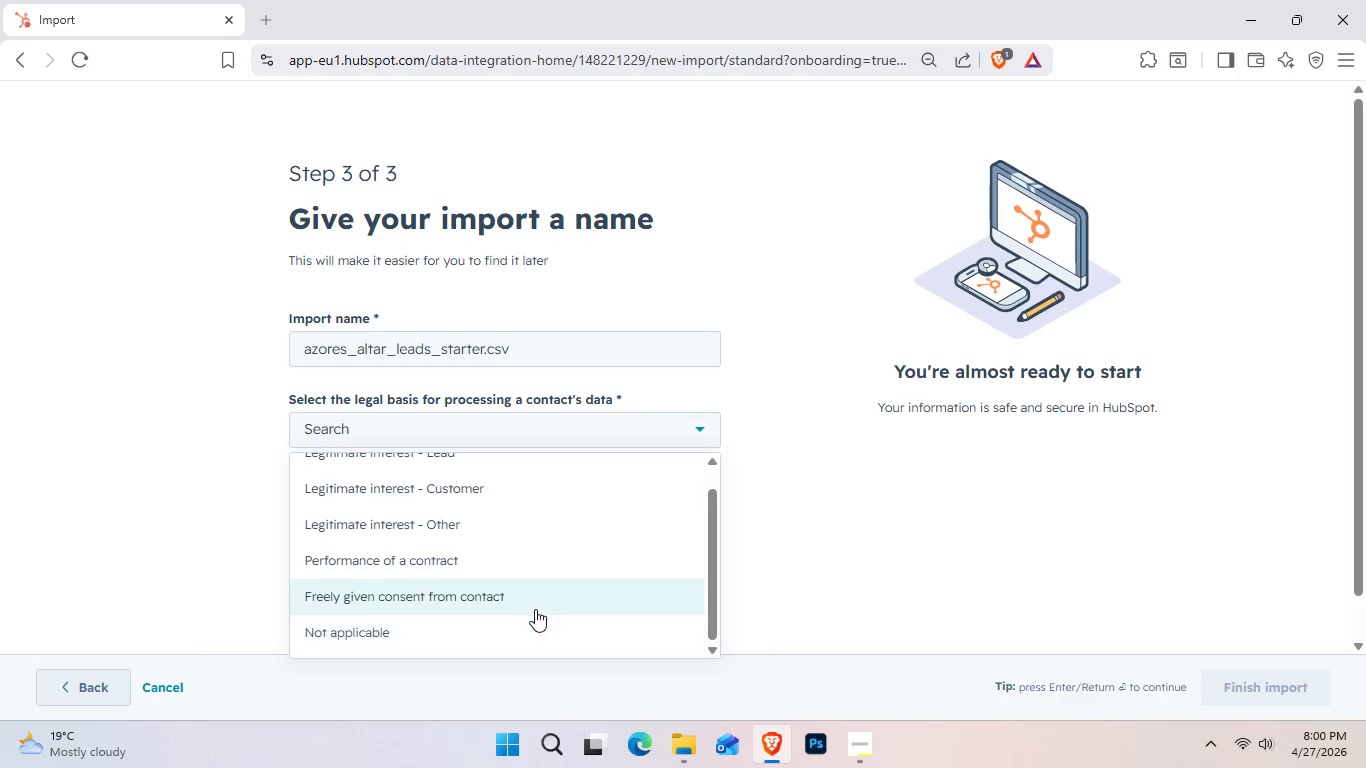 
scroll: coordinate [532, 604], scroll_direction: up, amount: 3.0
 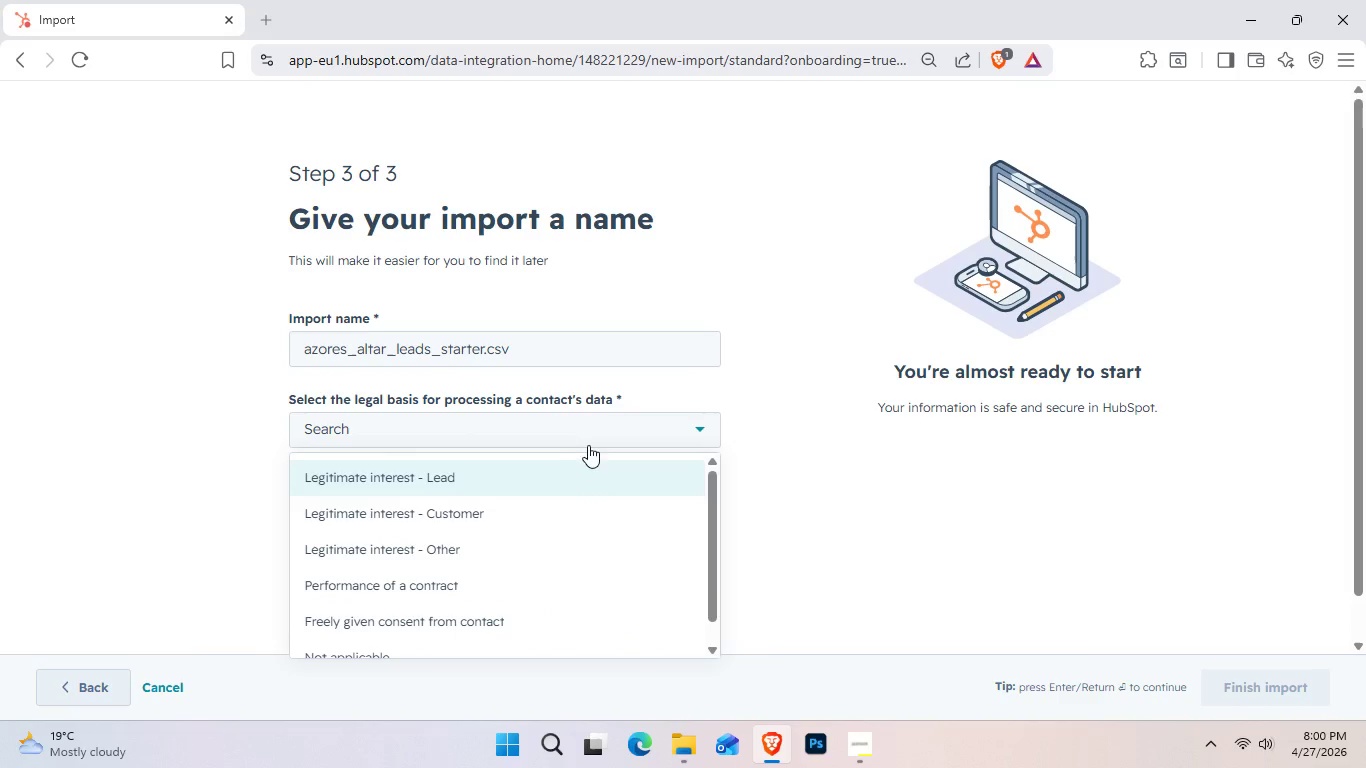 
left_click([592, 438])
 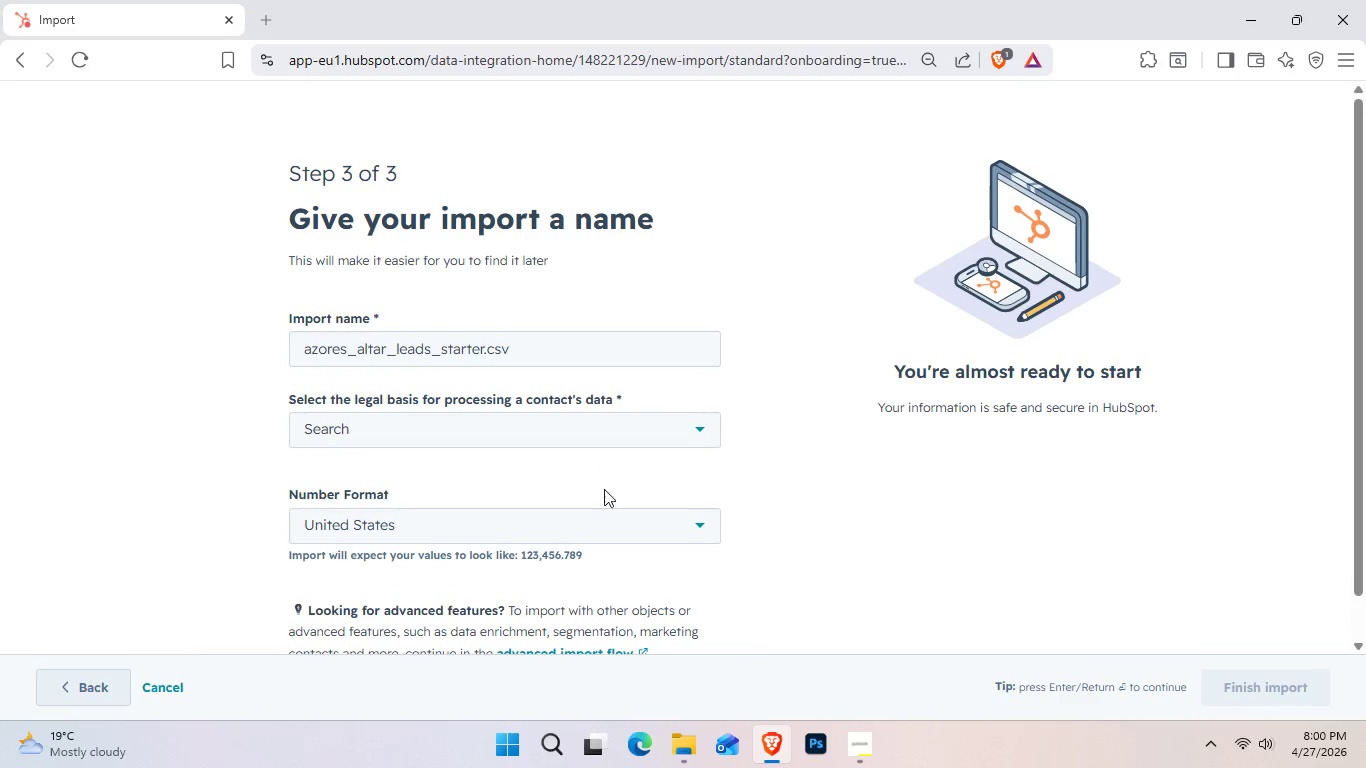 
scroll: coordinate [604, 492], scroll_direction: down, amount: 2.0
 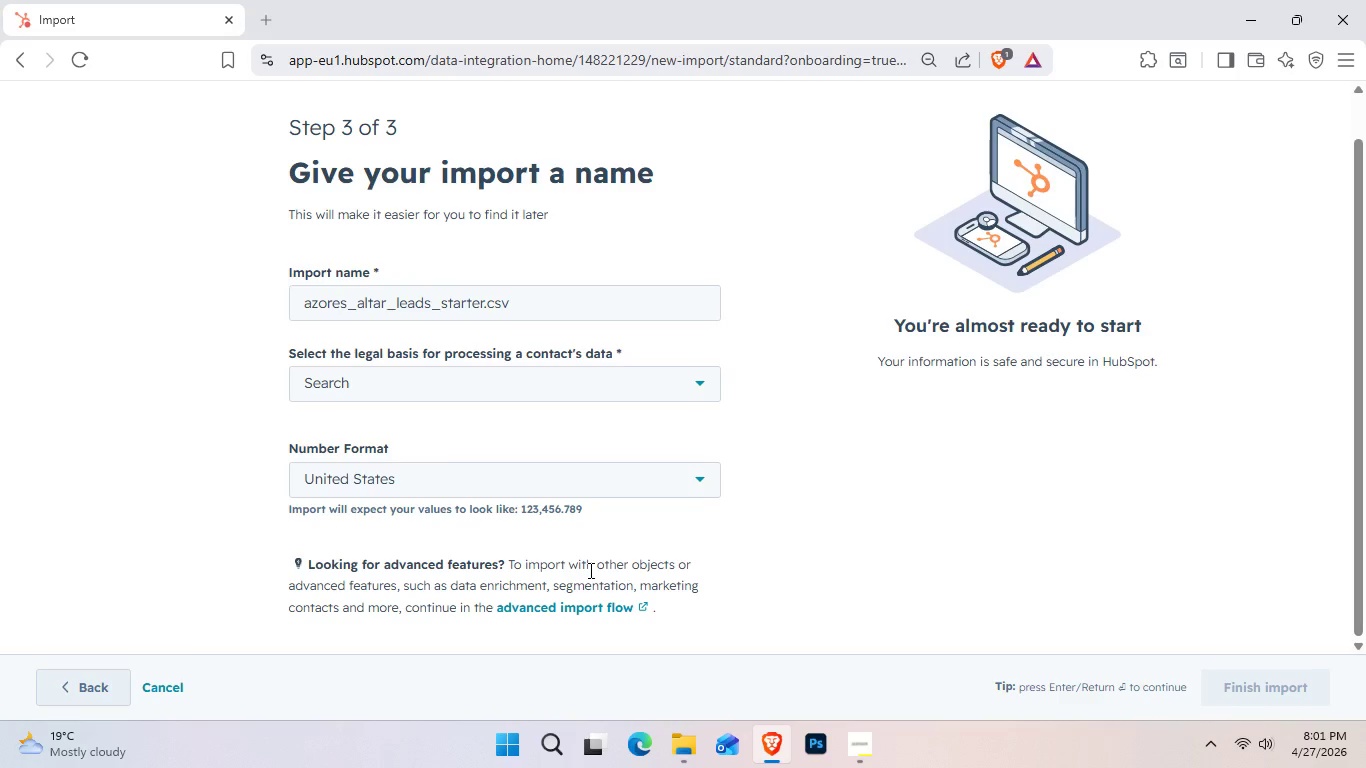 
wait(31.37)
 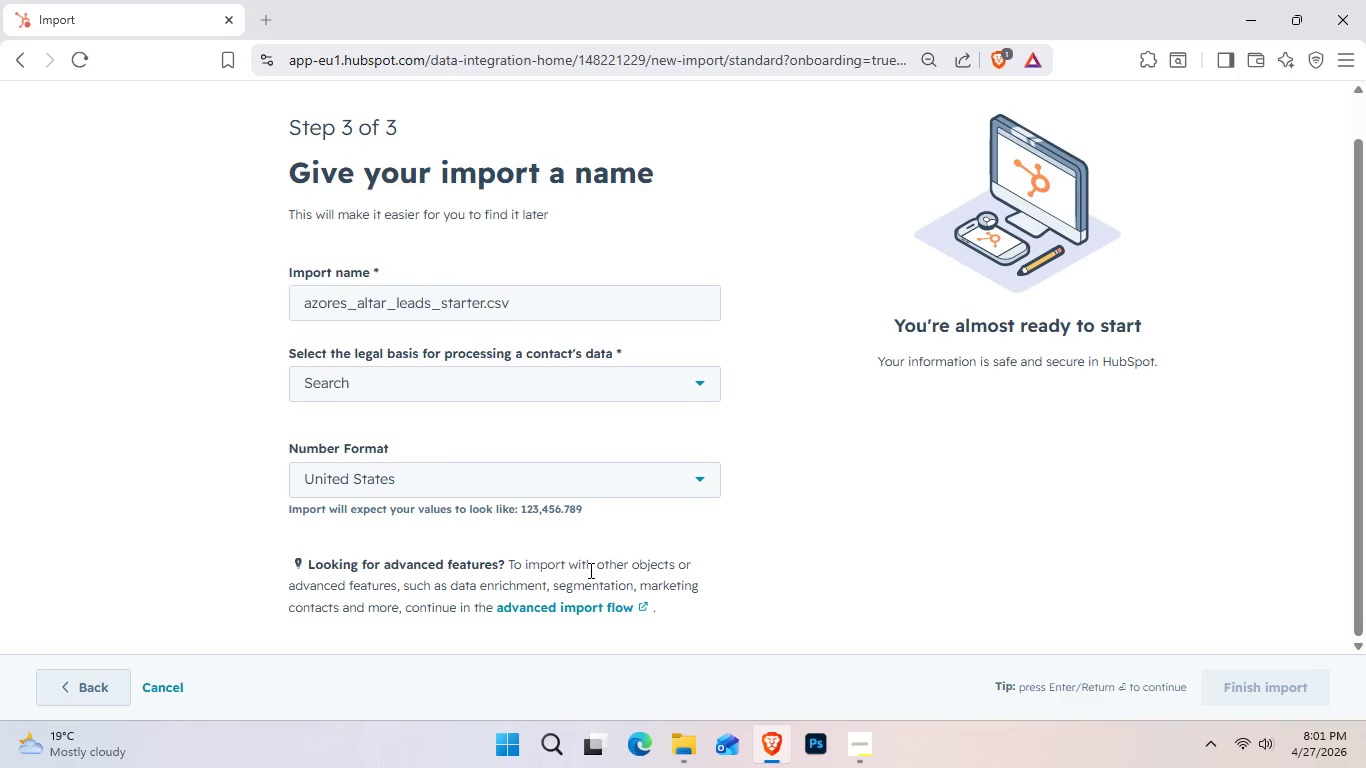 
scroll: coordinate [301, 382], scroll_direction: up, amount: 3.0
 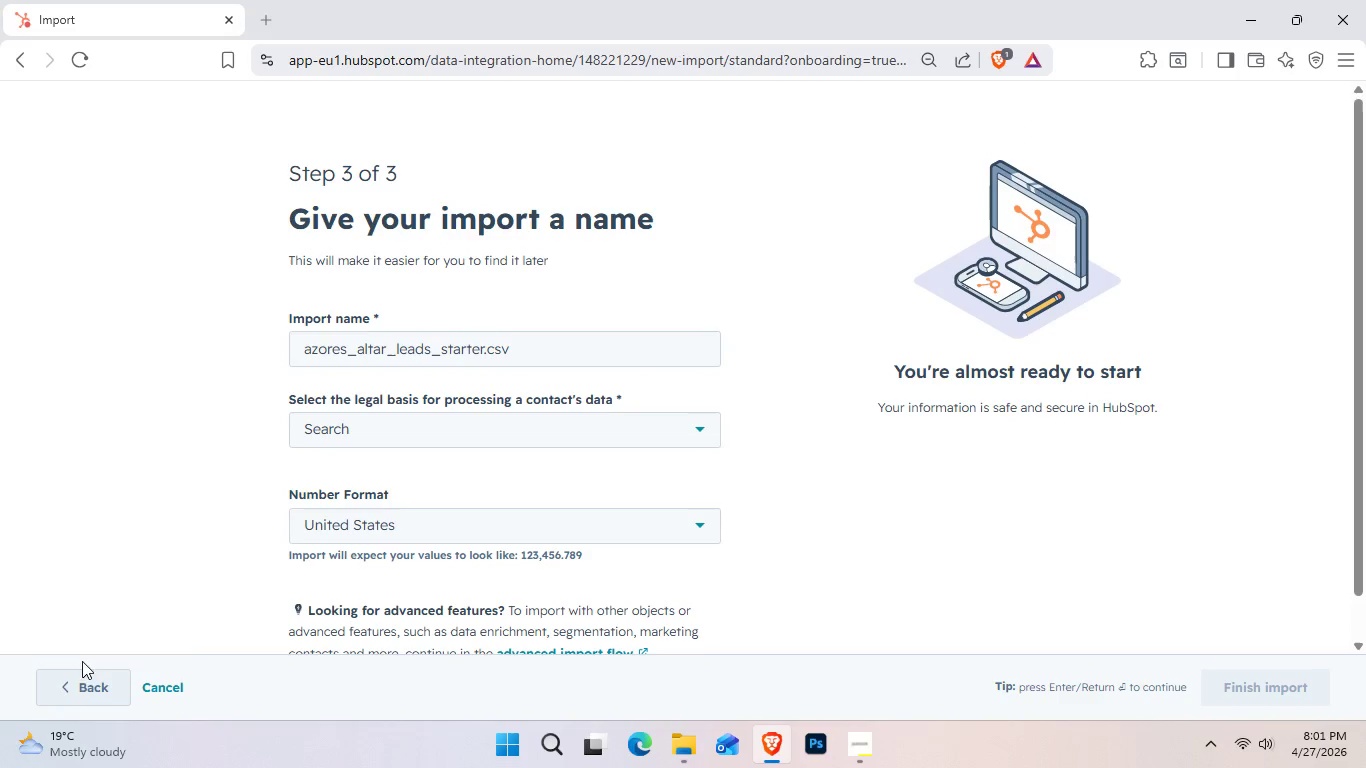 
left_click([81, 671])
 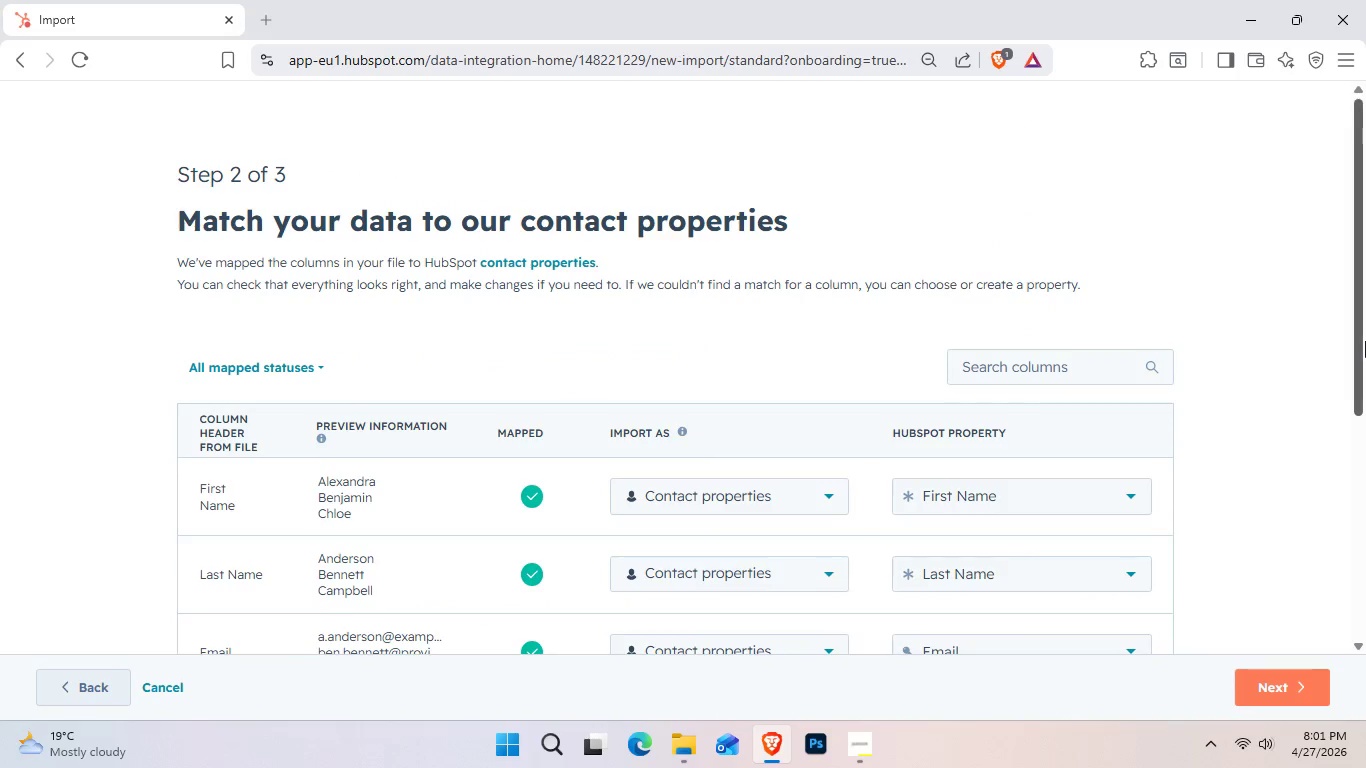 
left_click_drag(start_coordinate=[1365, 314], to_coordinate=[1365, 535])
 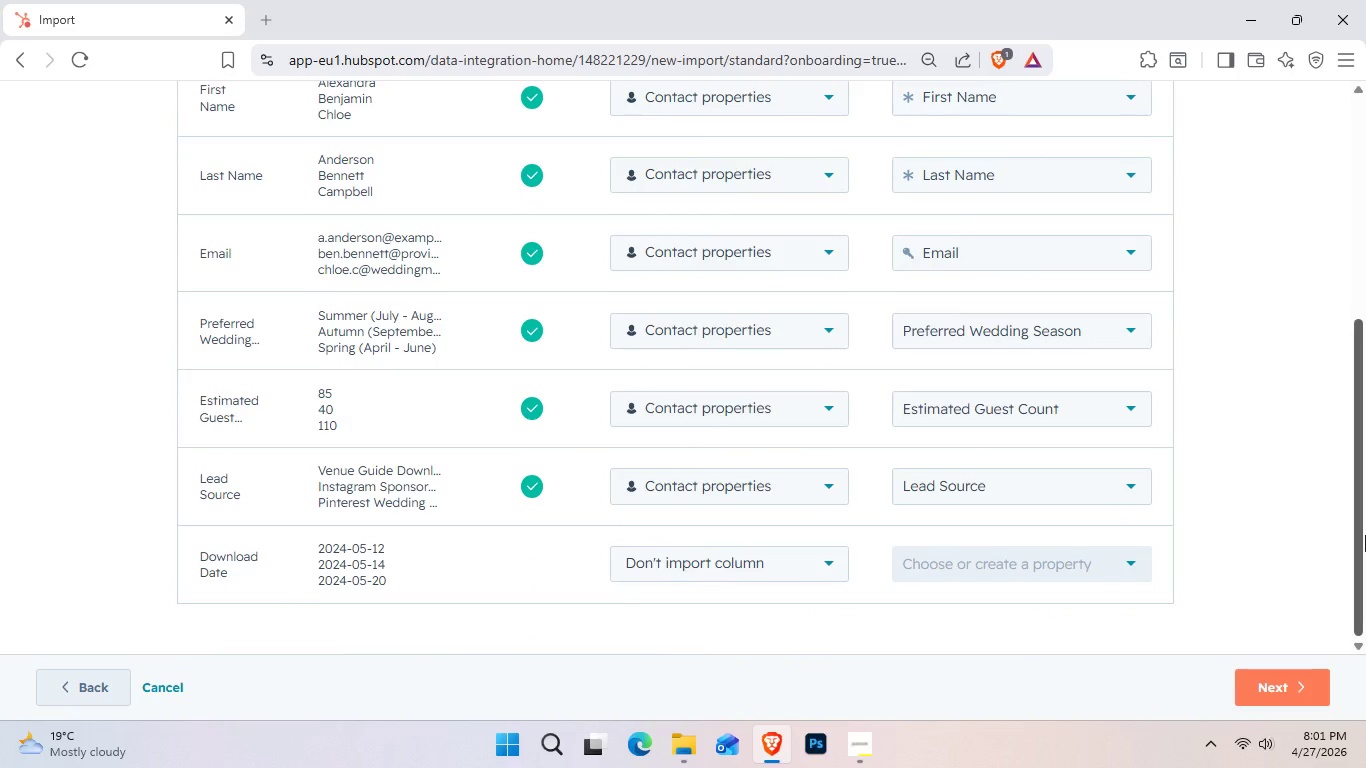 
wait(6.8)
 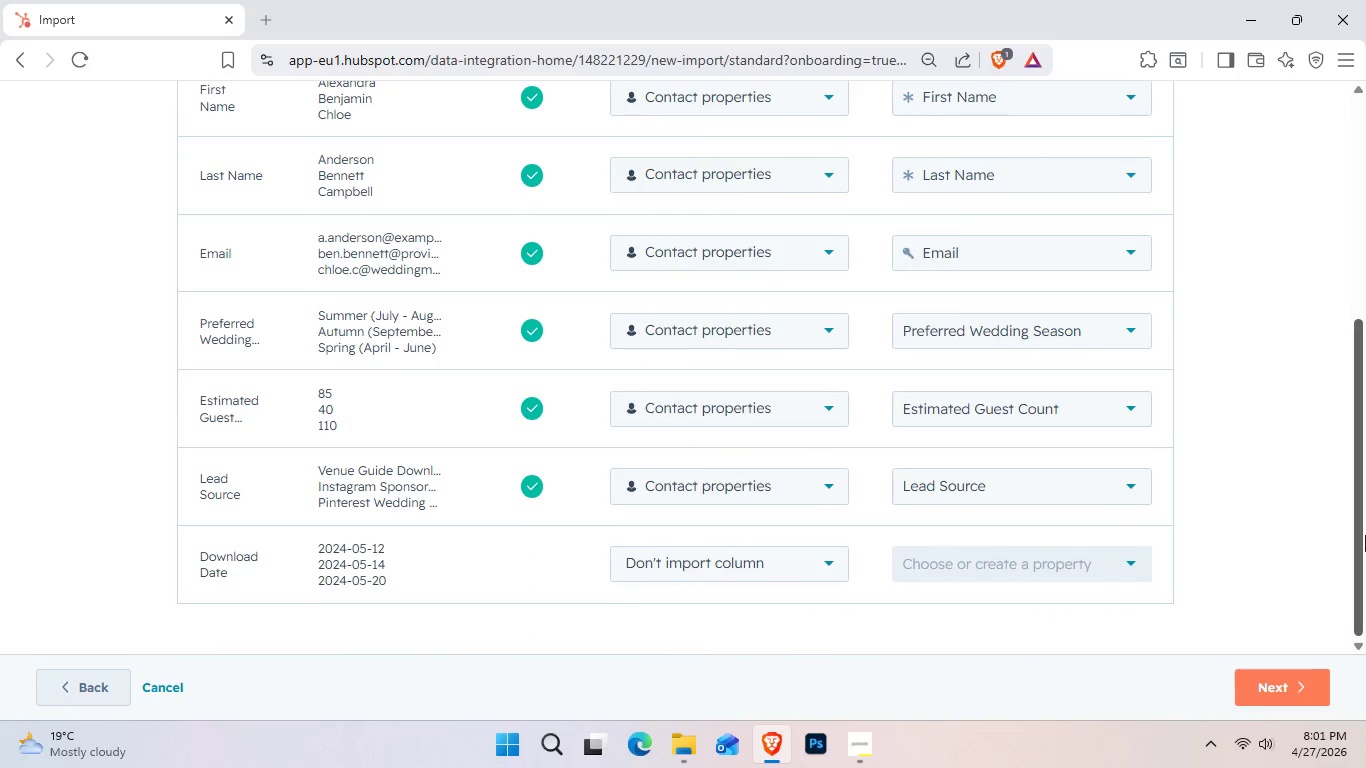 
left_click_drag(start_coordinate=[1365, 518], to_coordinate=[1355, 414])
 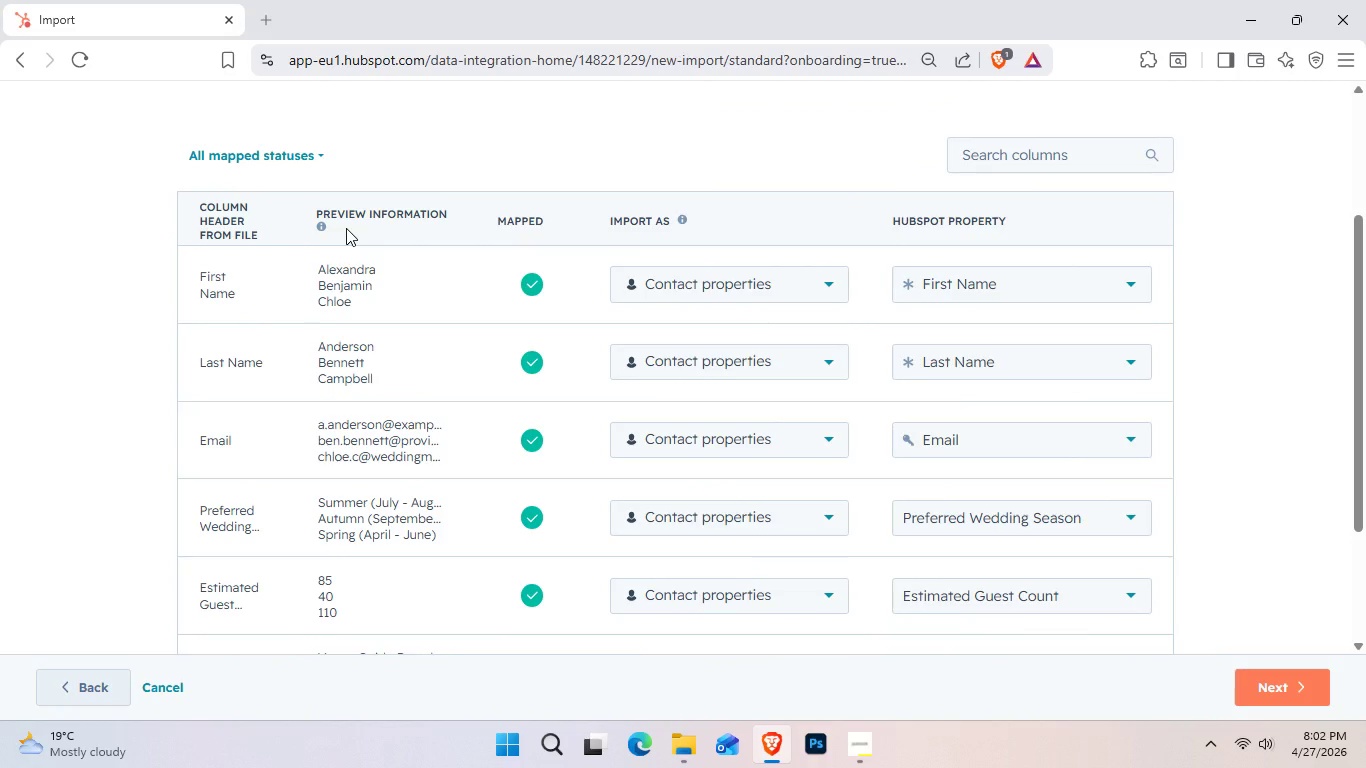 
wait(6.22)
 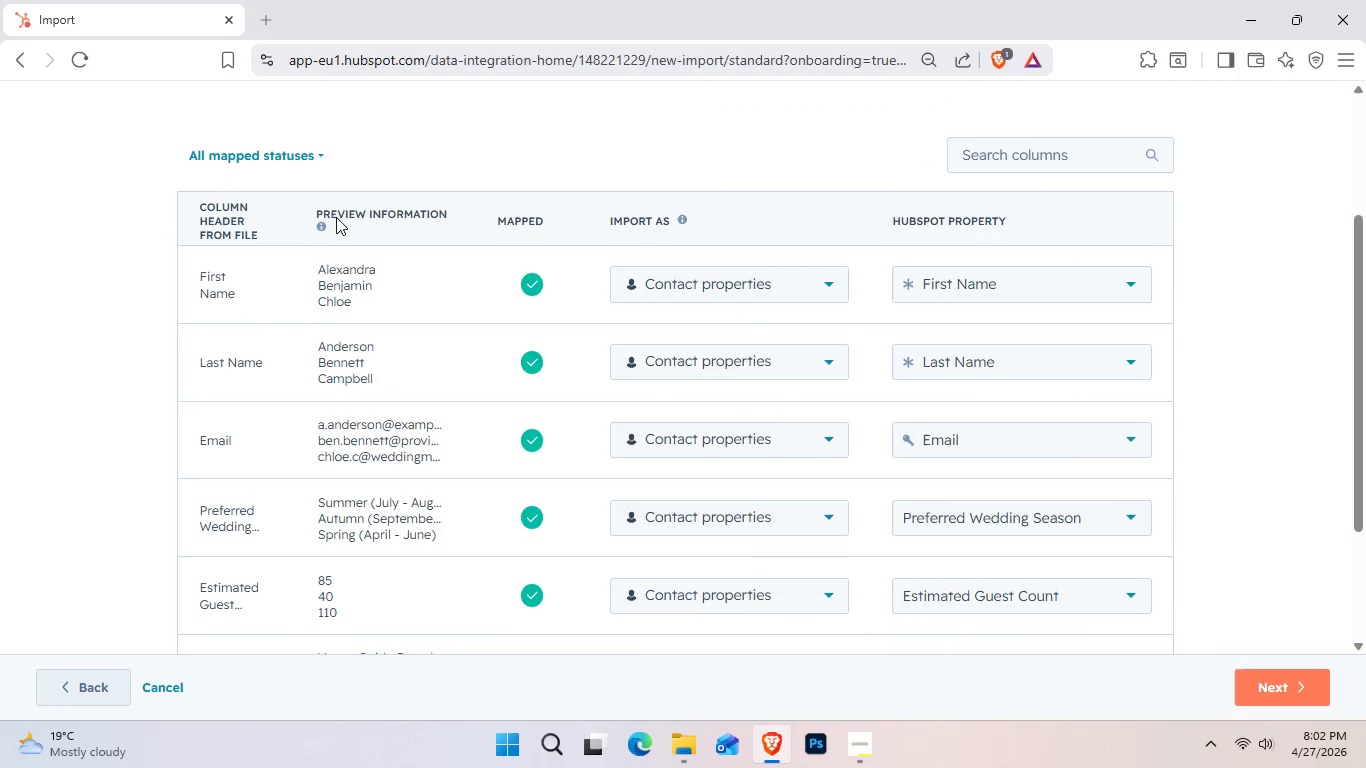 
left_click([1304, 671])
 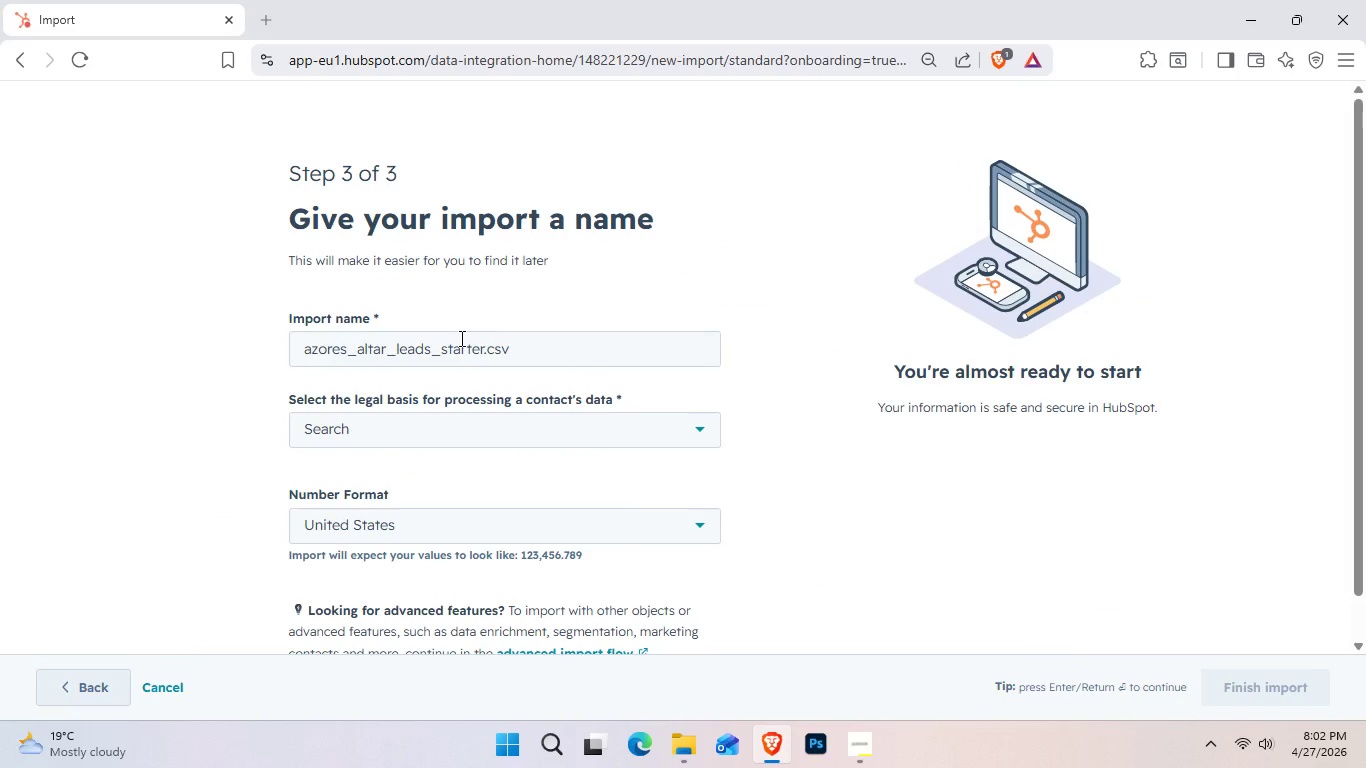 
wait(8.3)
 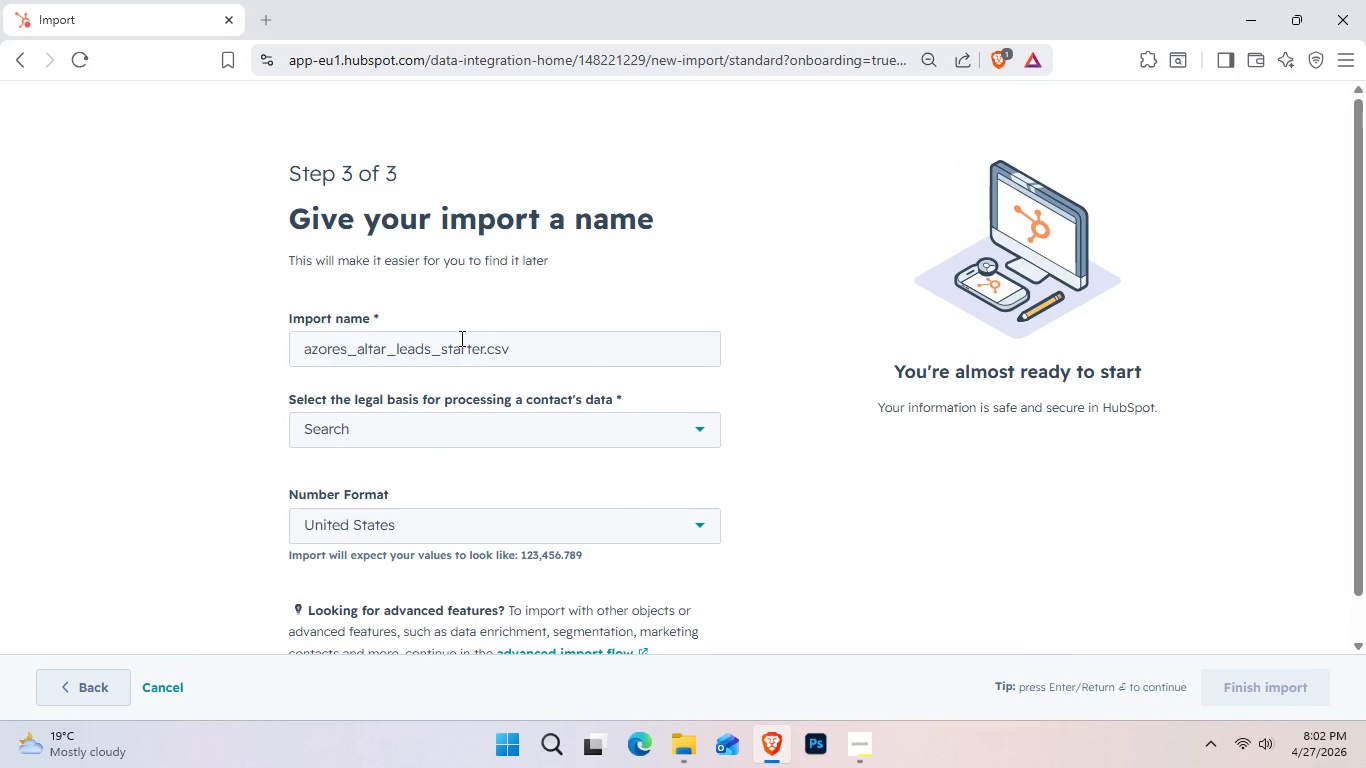 
left_click([500, 431])
 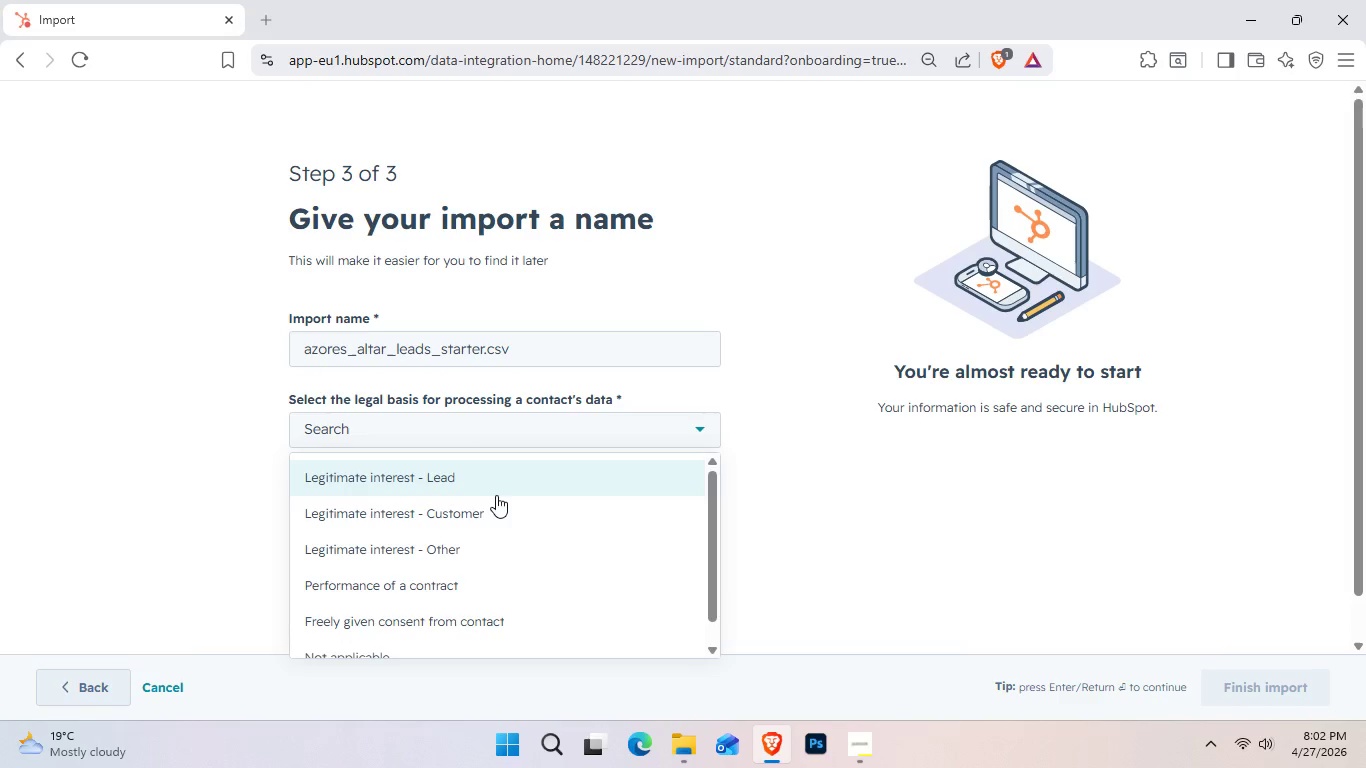 
left_click([494, 494])
 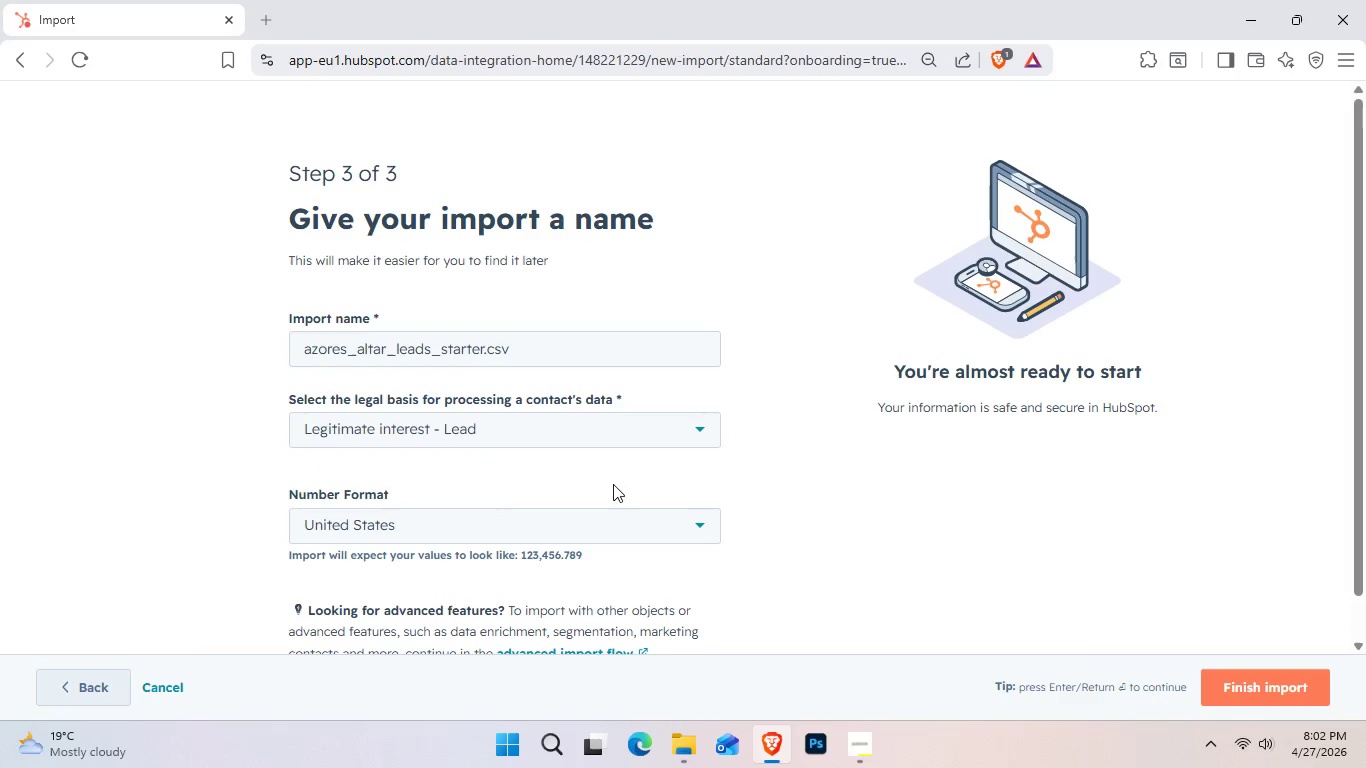 
scroll: coordinate [818, 491], scroll_direction: down, amount: 4.0
 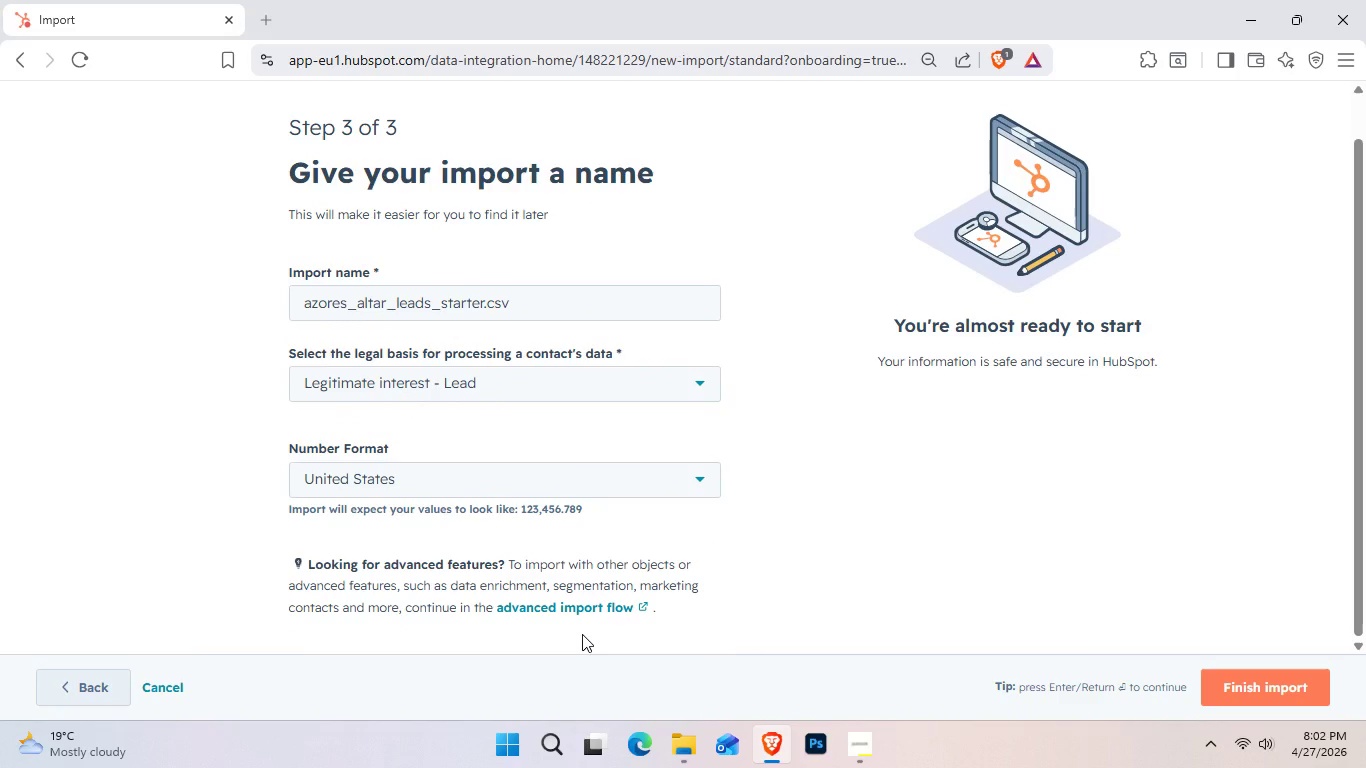 
wait(6.25)
 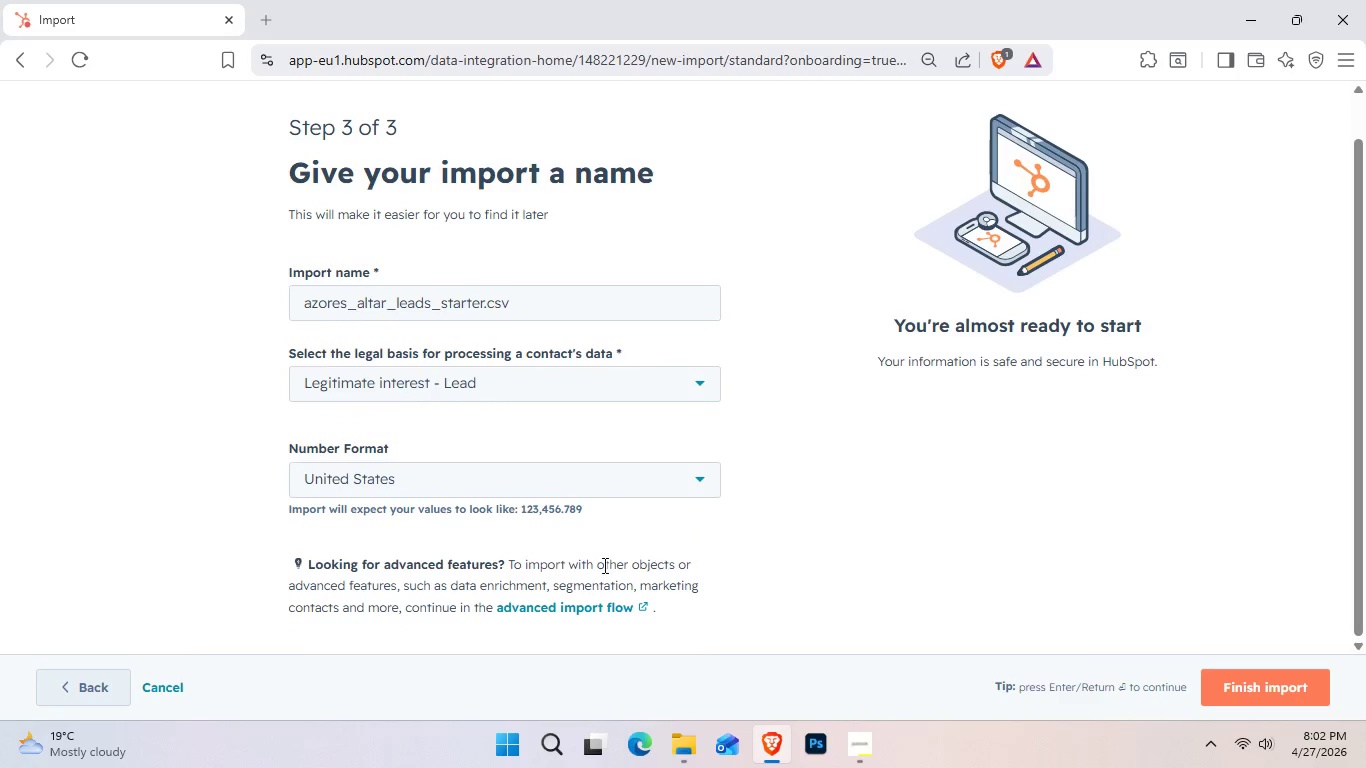 
left_click([603, 613])
 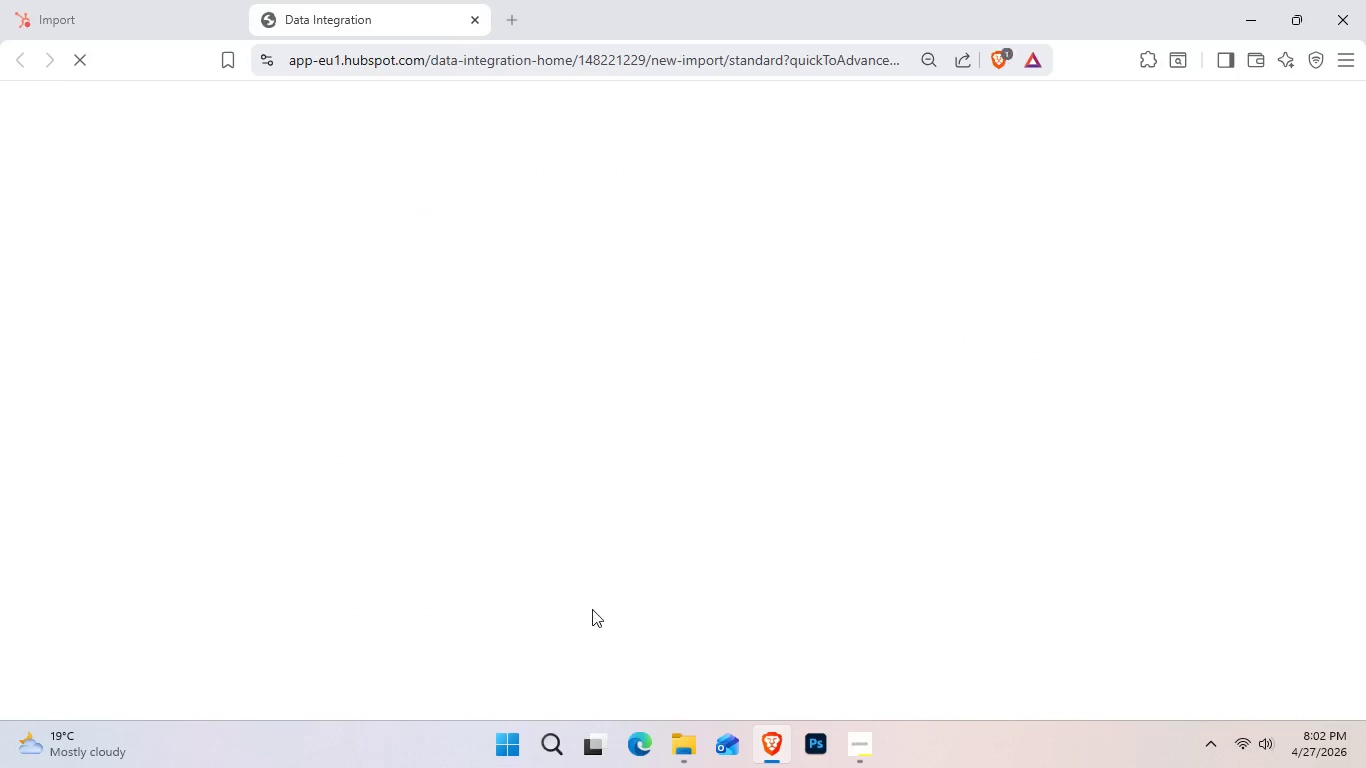 
mouse_move([451, 301])
 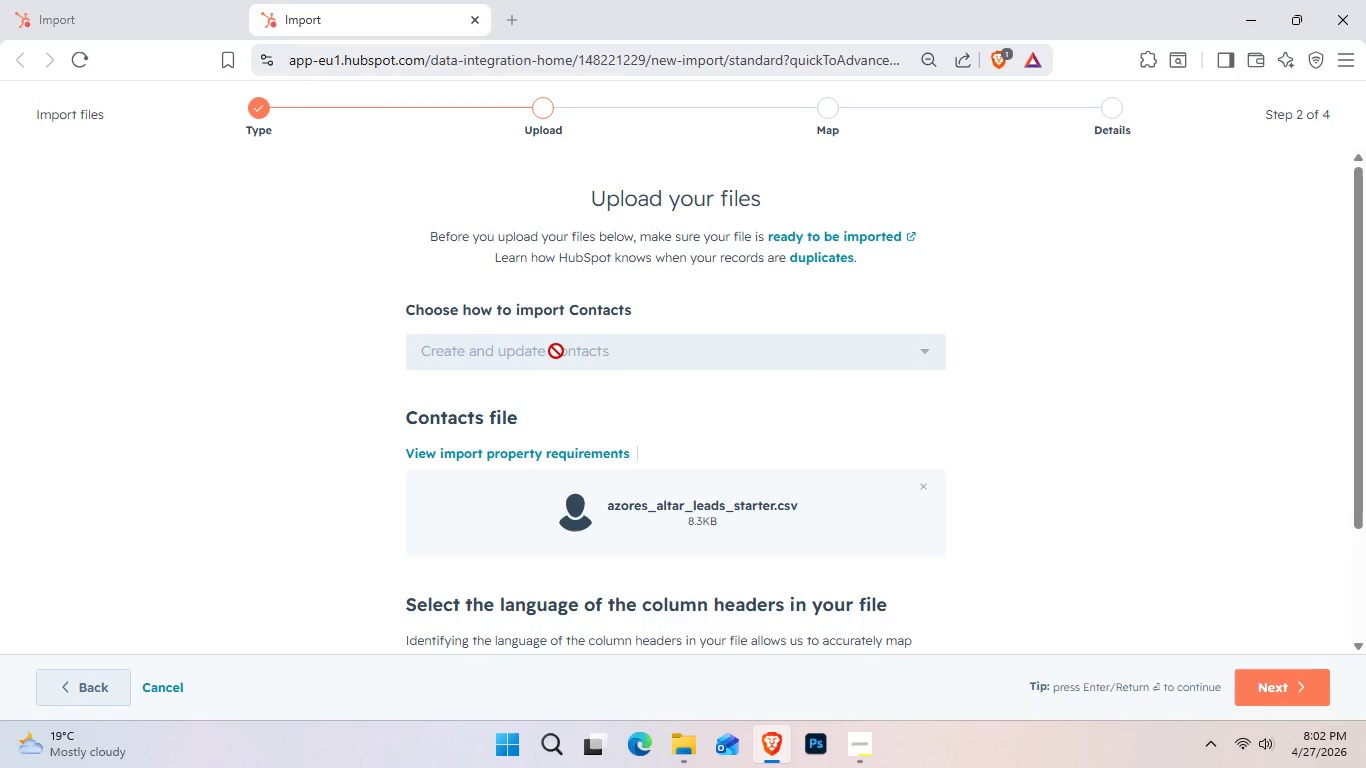 
left_click([557, 352])
 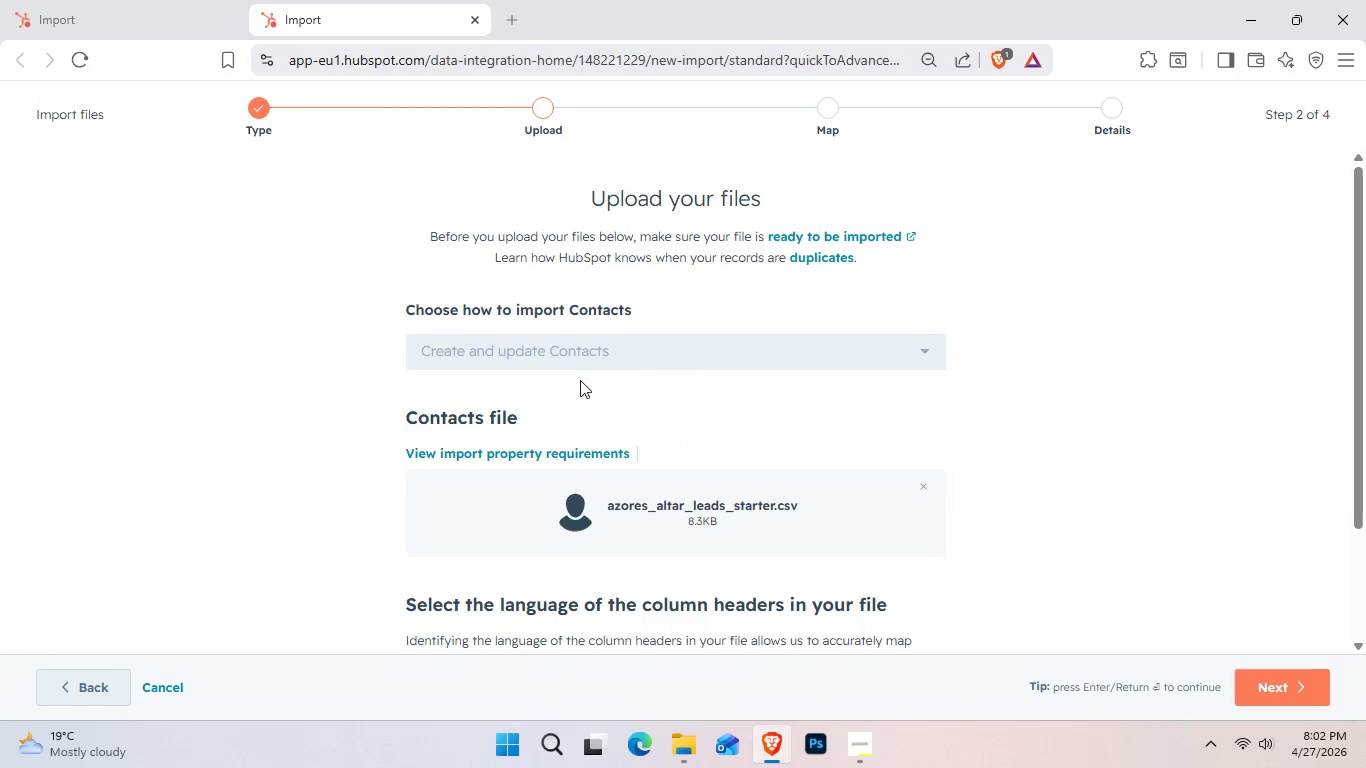 
scroll: coordinate [580, 380], scroll_direction: down, amount: 3.0
 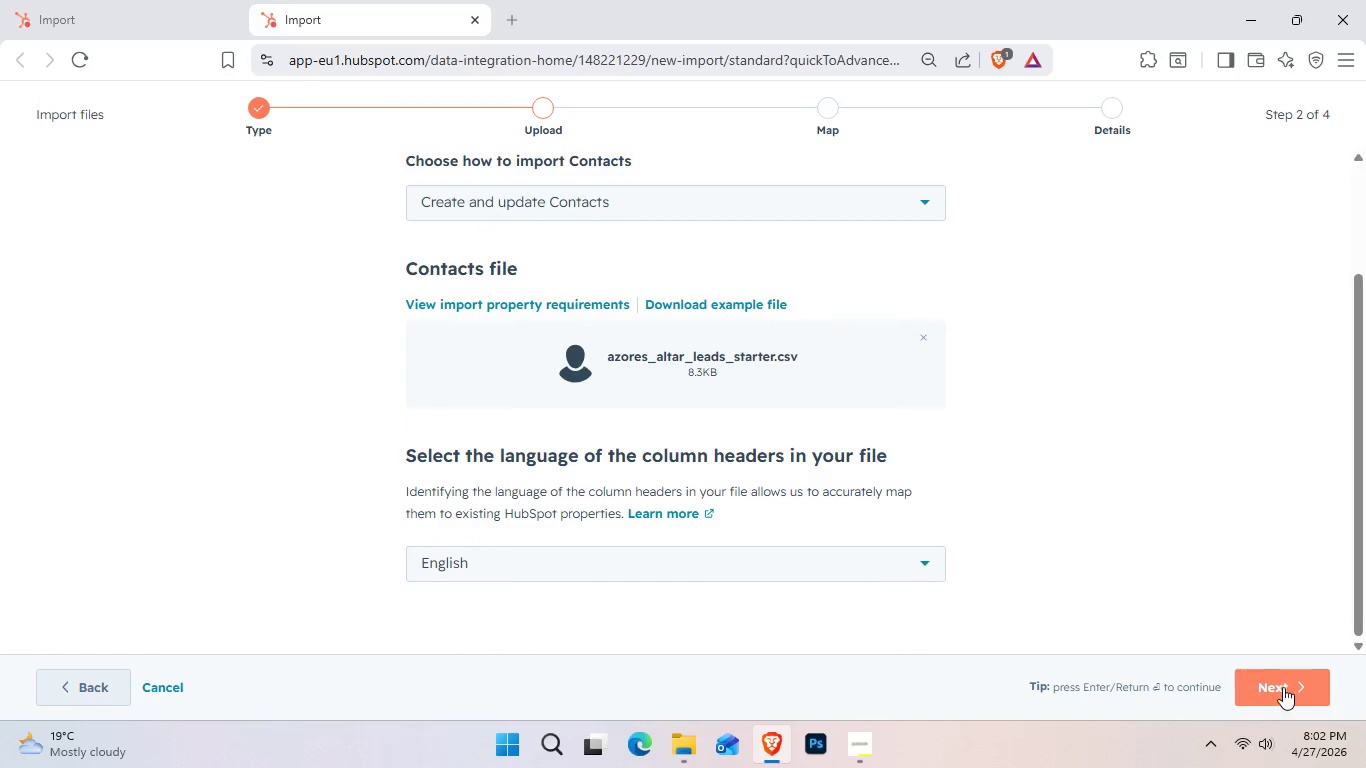 
left_click([1311, 684])
 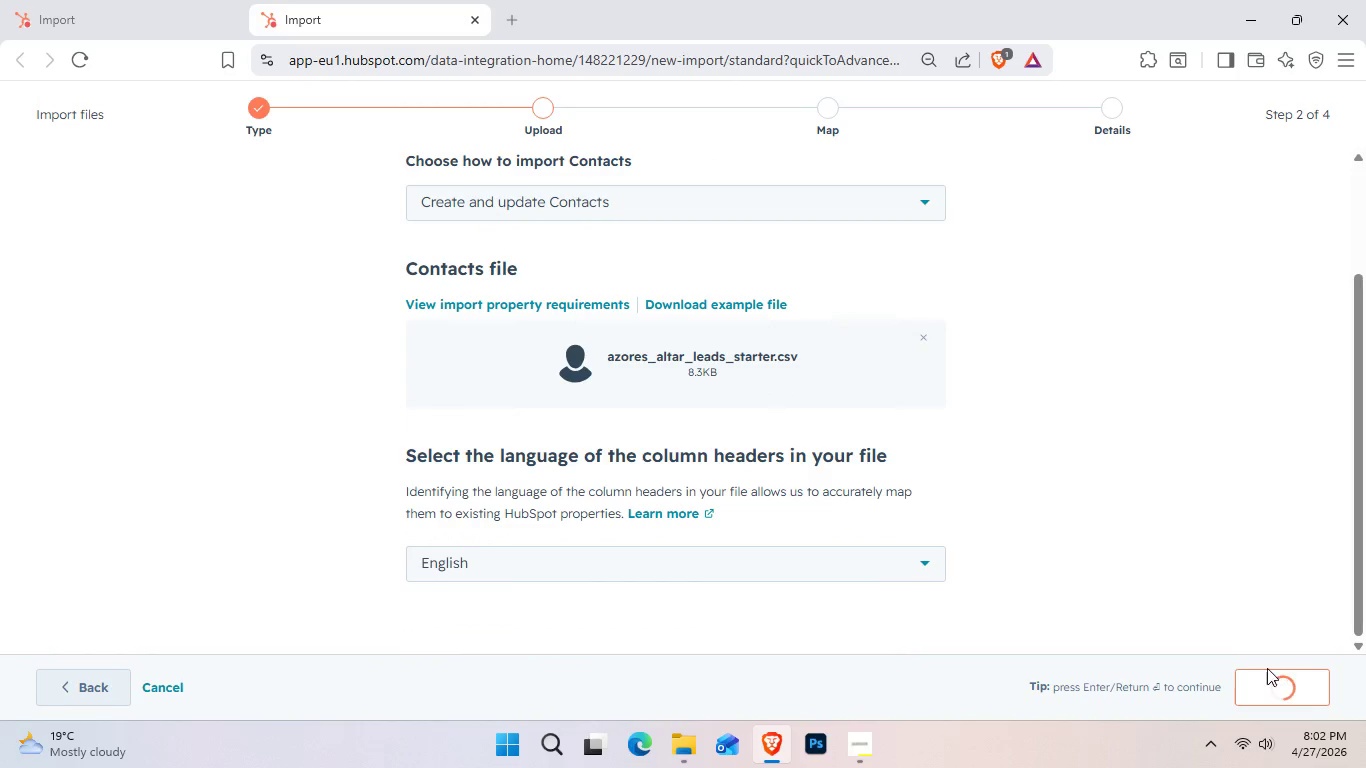 
mouse_move([1243, 657])
 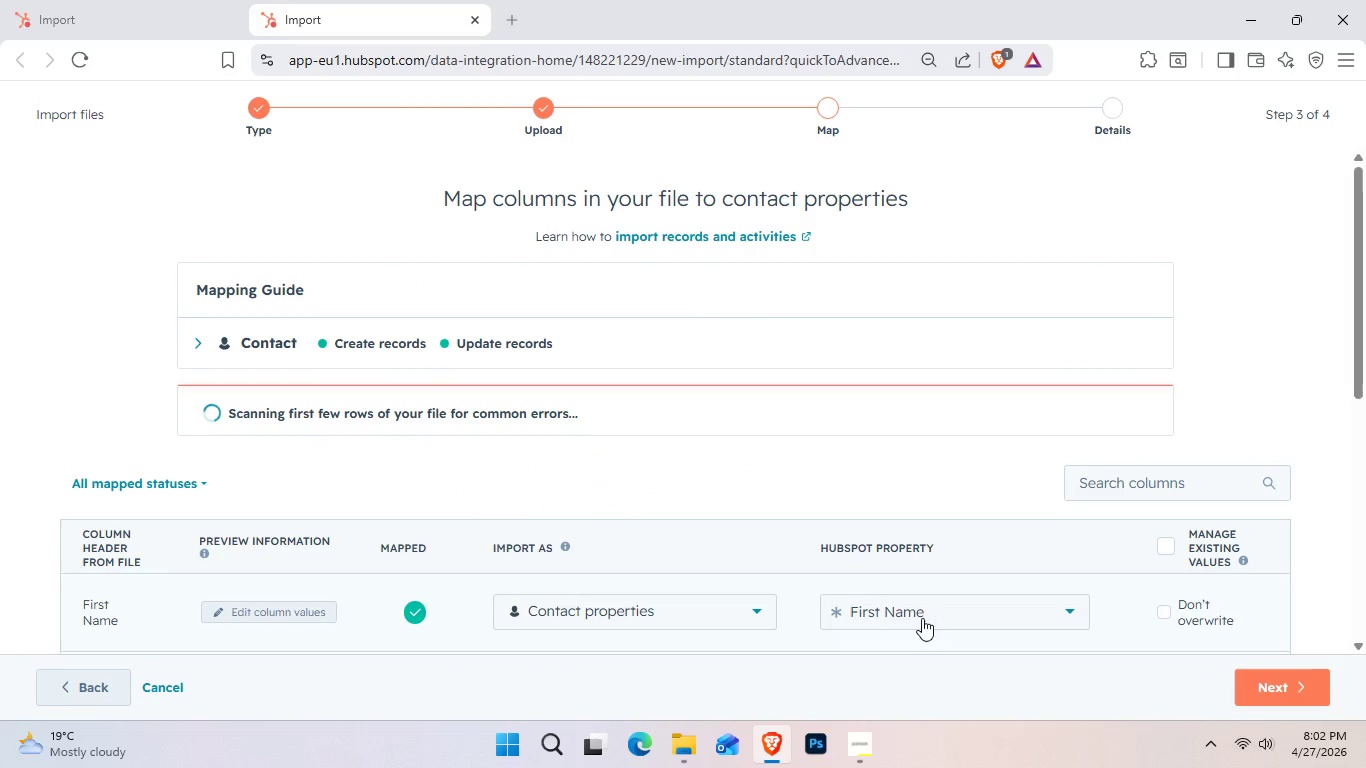 
mouse_move([863, 614])
 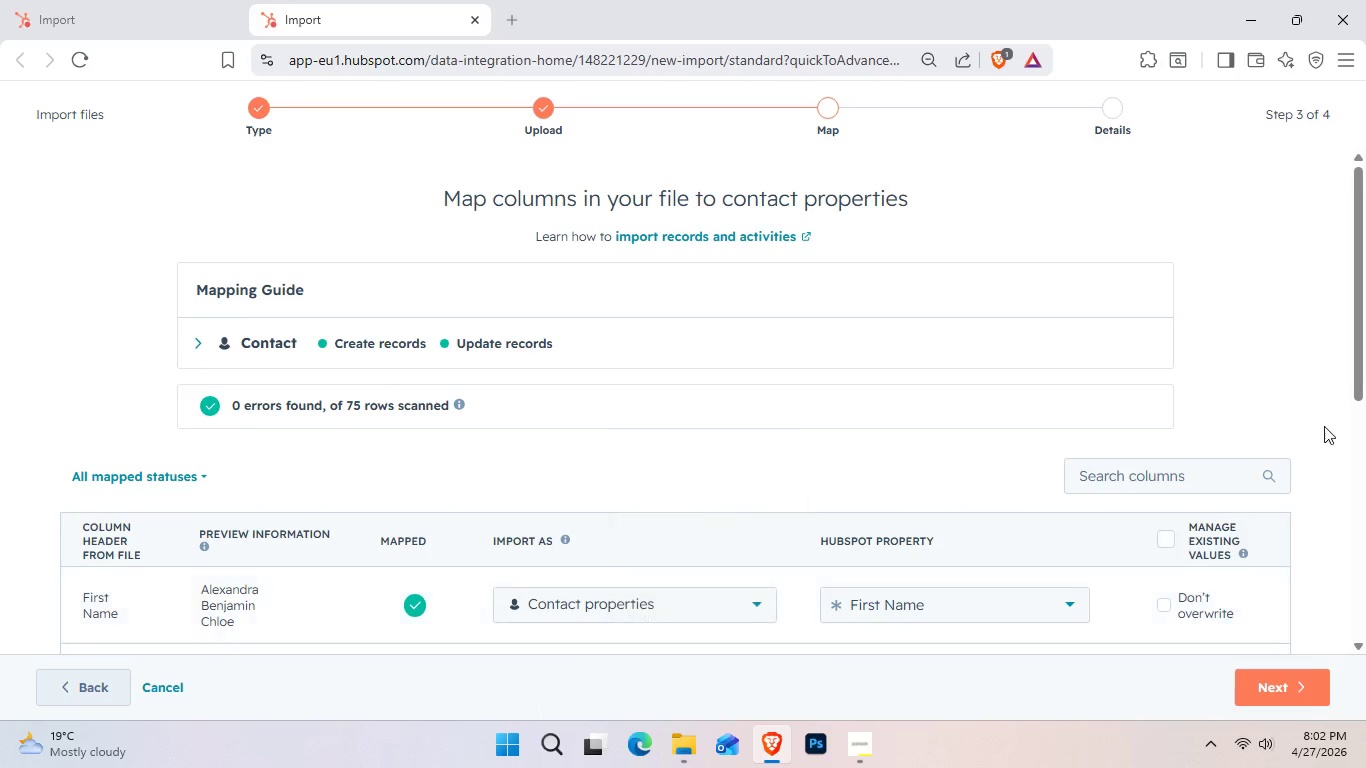 
scroll: coordinate [1328, 423], scroll_direction: down, amount: 5.0
 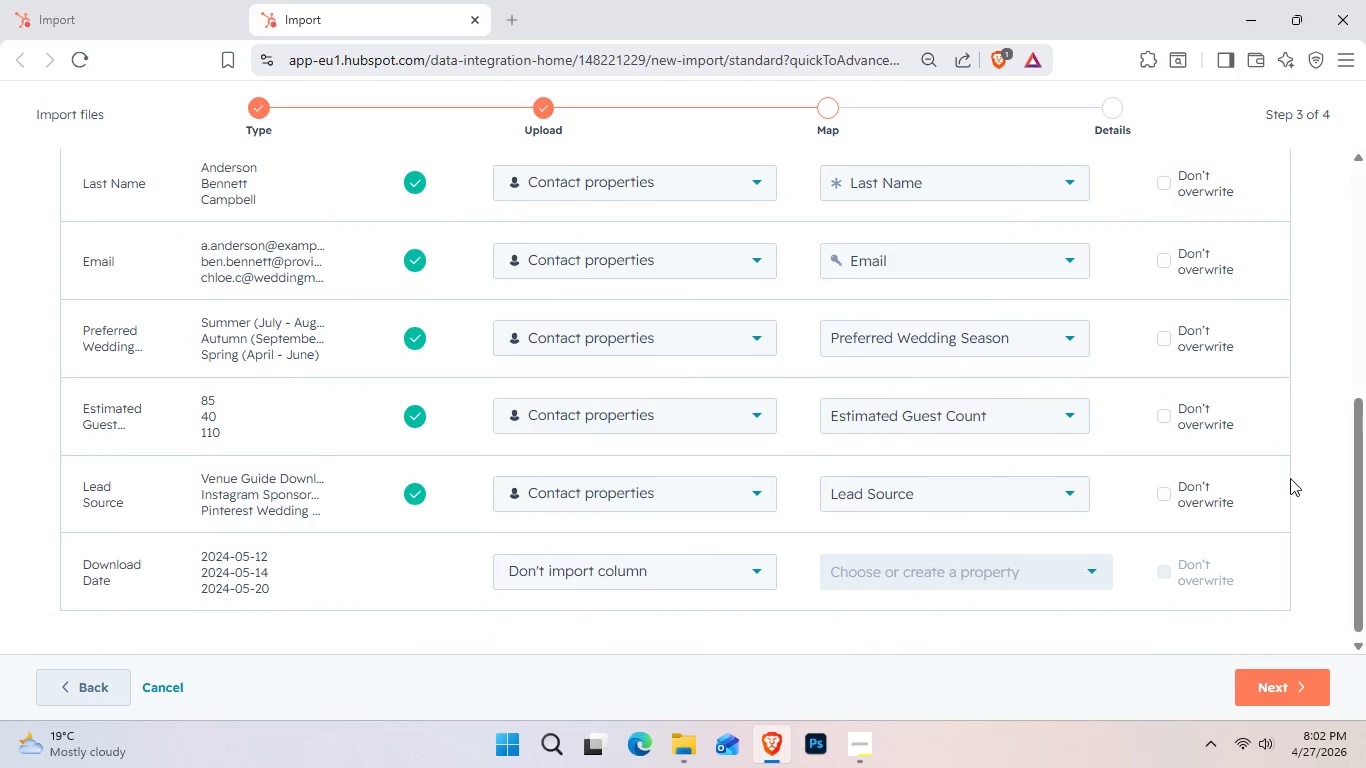 
left_click([1316, 701])
 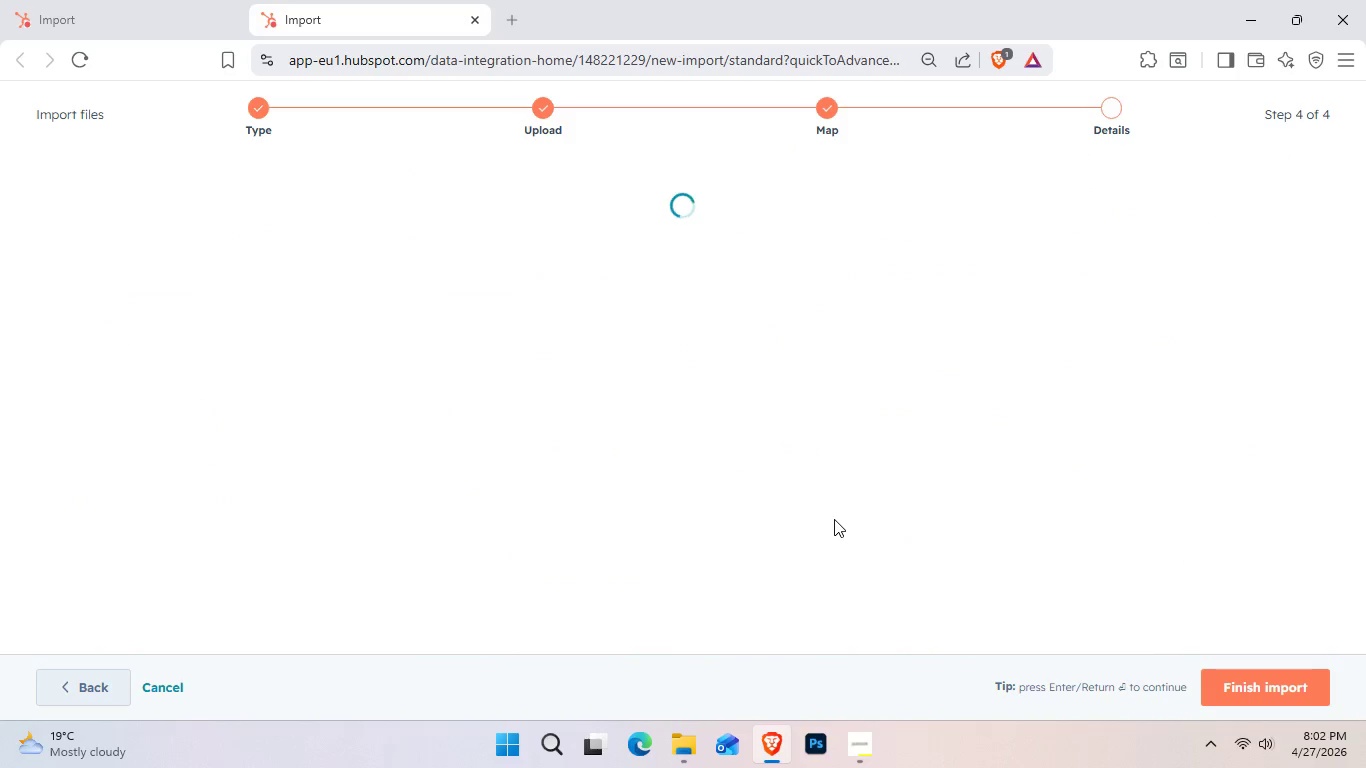 
scroll: coordinate [1273, 535], scroll_direction: down, amount: 2.0
 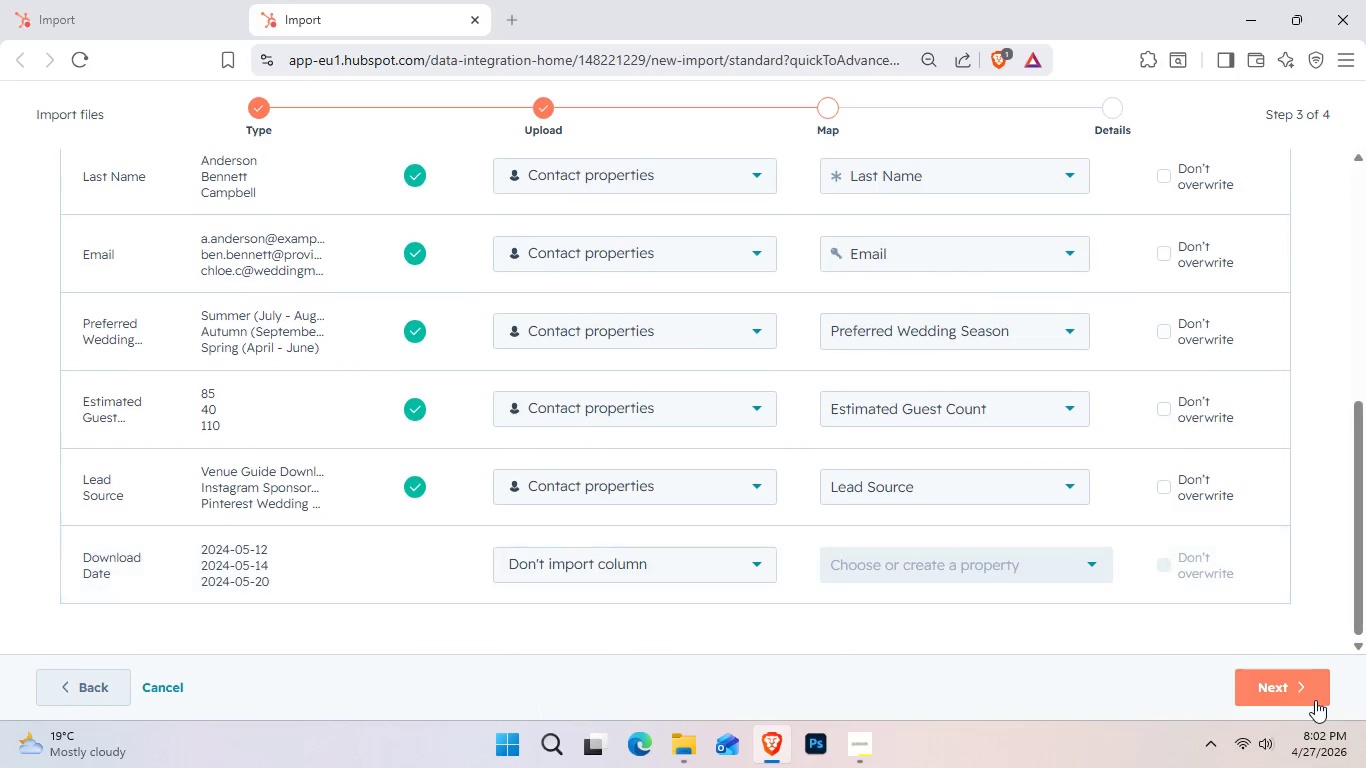 
wait(8.99)
 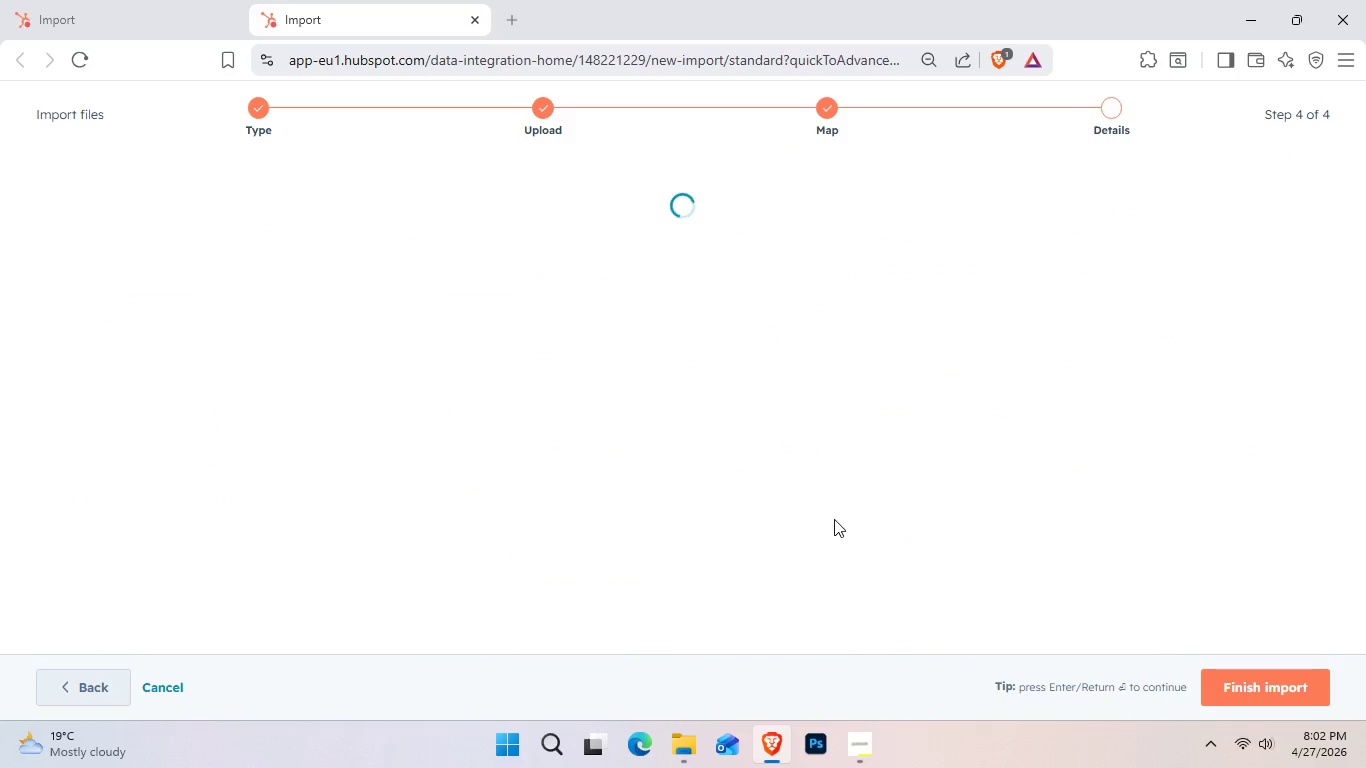 
scroll: coordinate [560, 497], scroll_direction: down, amount: 3.0
 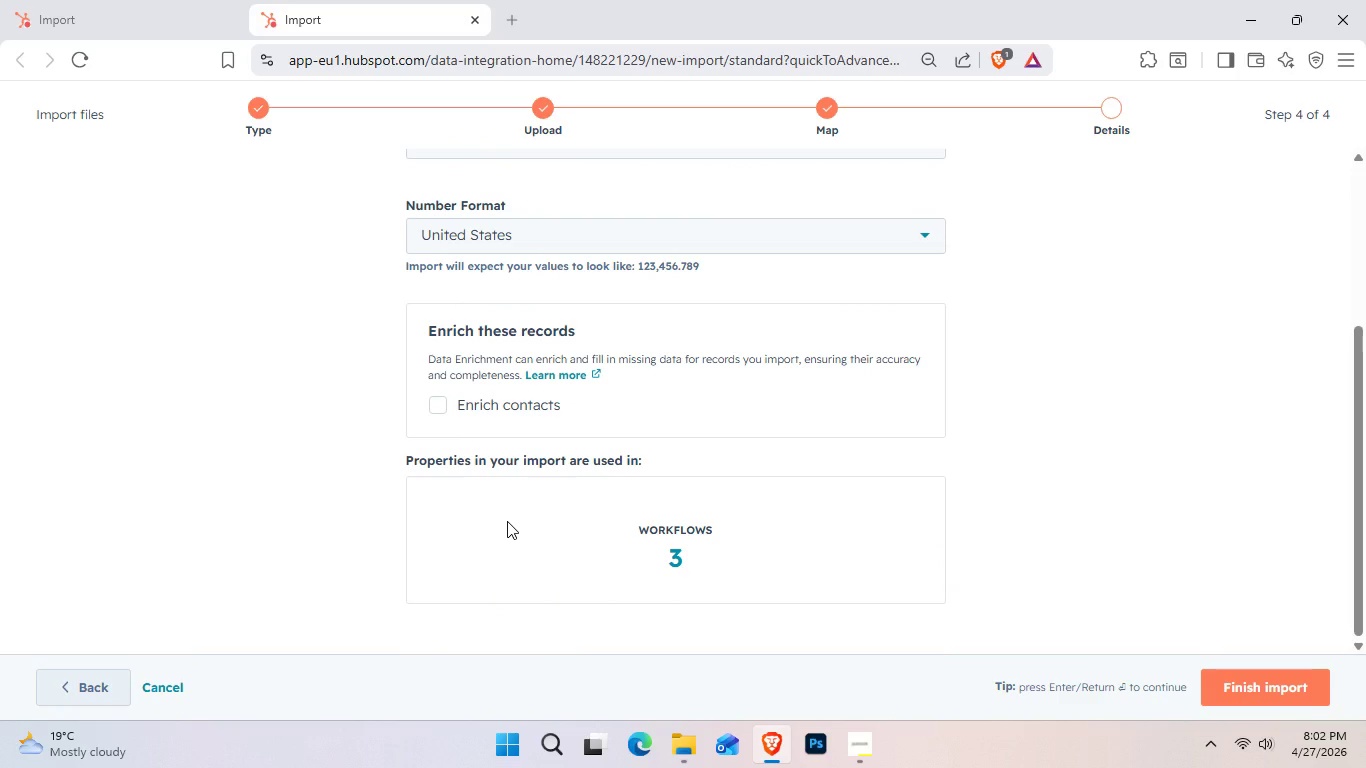 
scroll: coordinate [506, 522], scroll_direction: up, amount: 2.0
 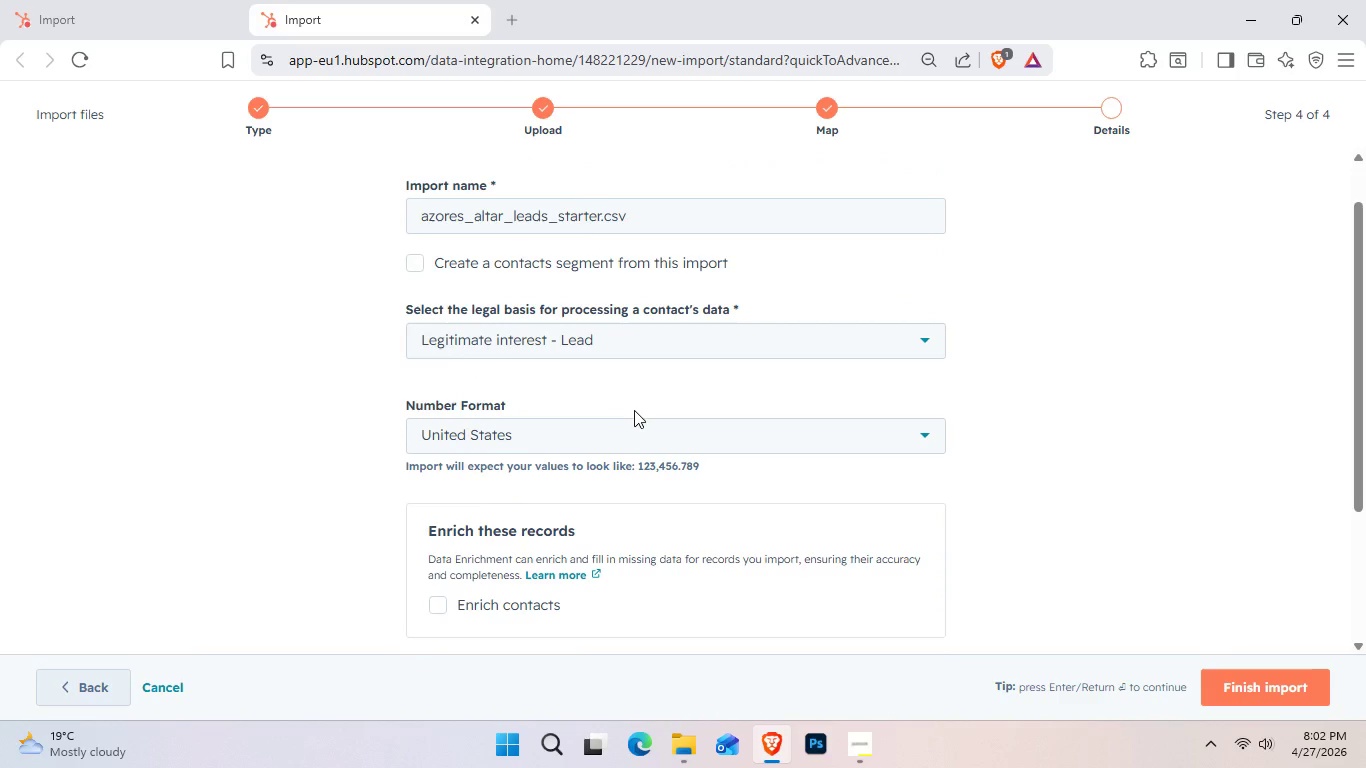 
left_click([444, 249])
 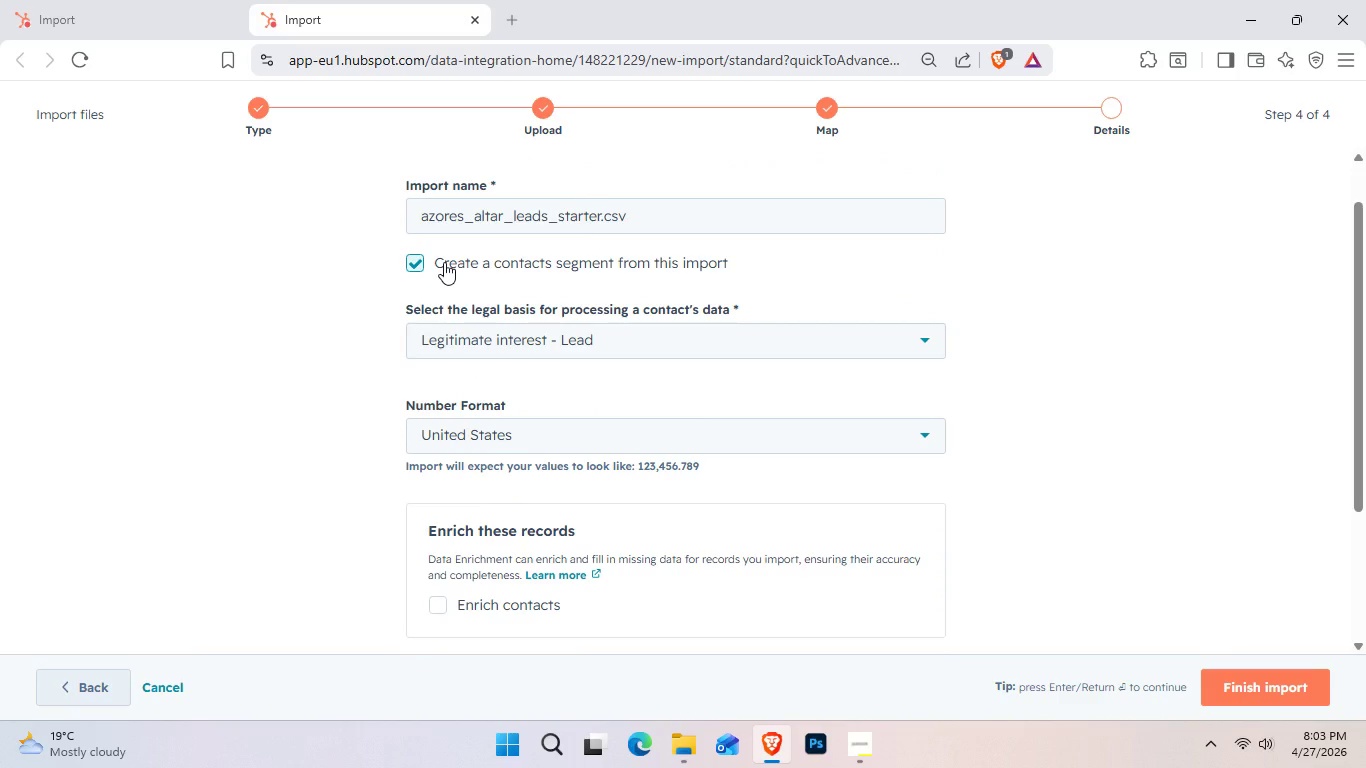 
left_click([444, 262])
 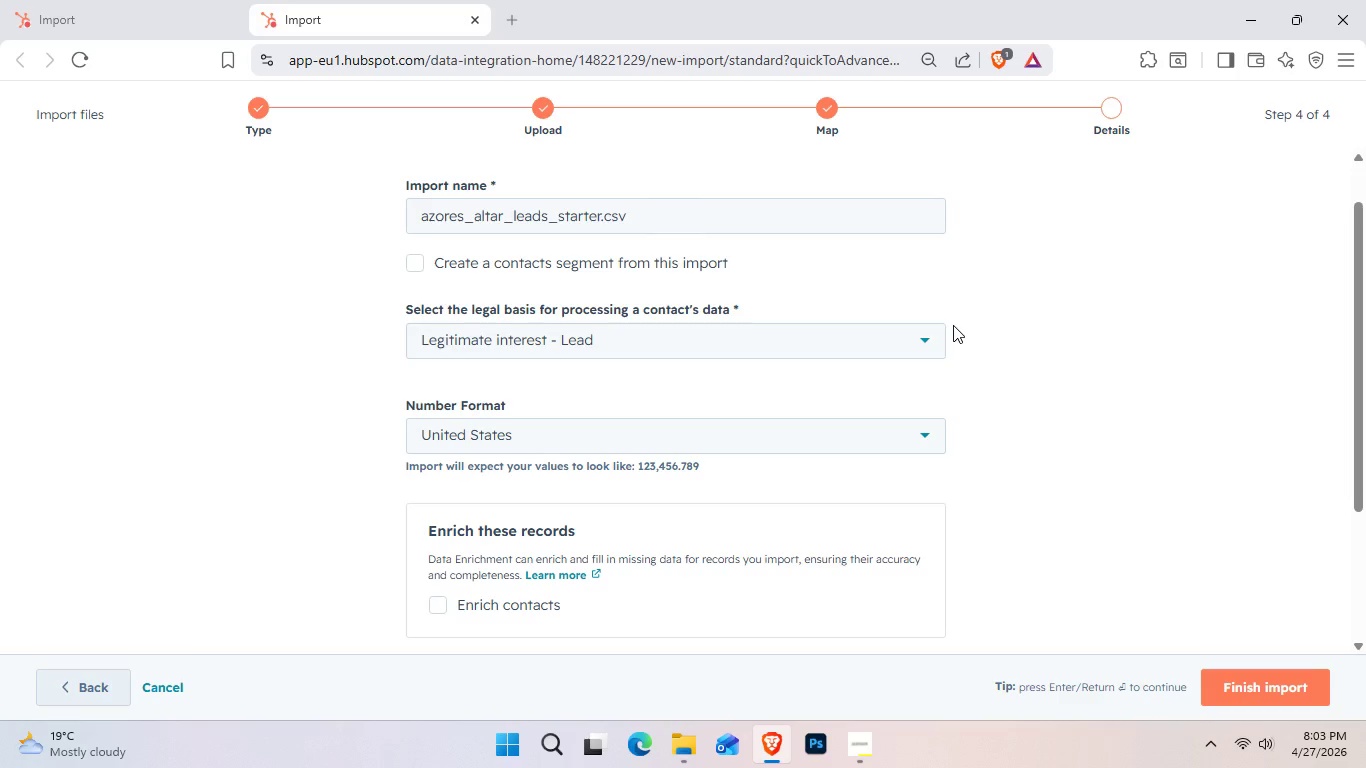 
hold_key(key=ControlLeft, duration=2.66)
scroll: coordinate [1085, 331], scroll_direction: down, amount: 1.0
 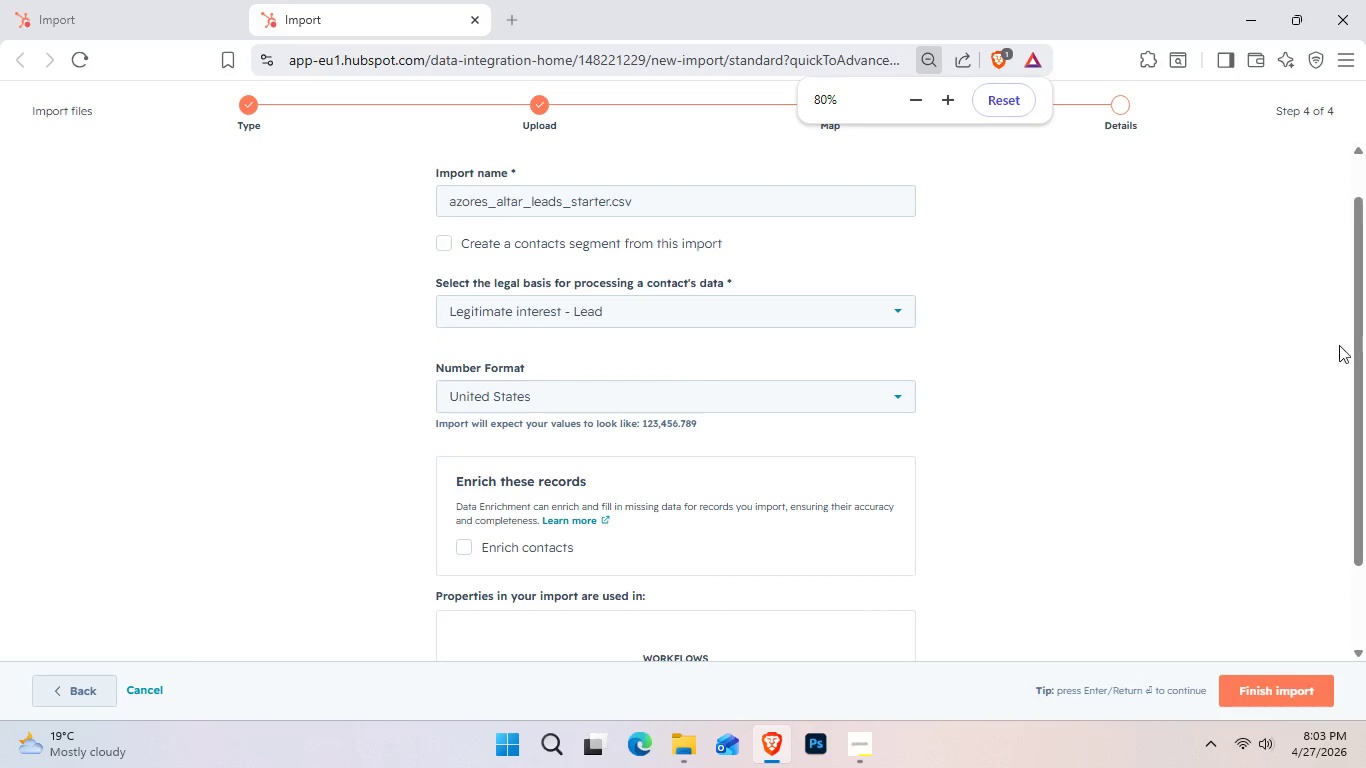 
left_click_drag(start_coordinate=[1365, 347], to_coordinate=[1365, 364])
 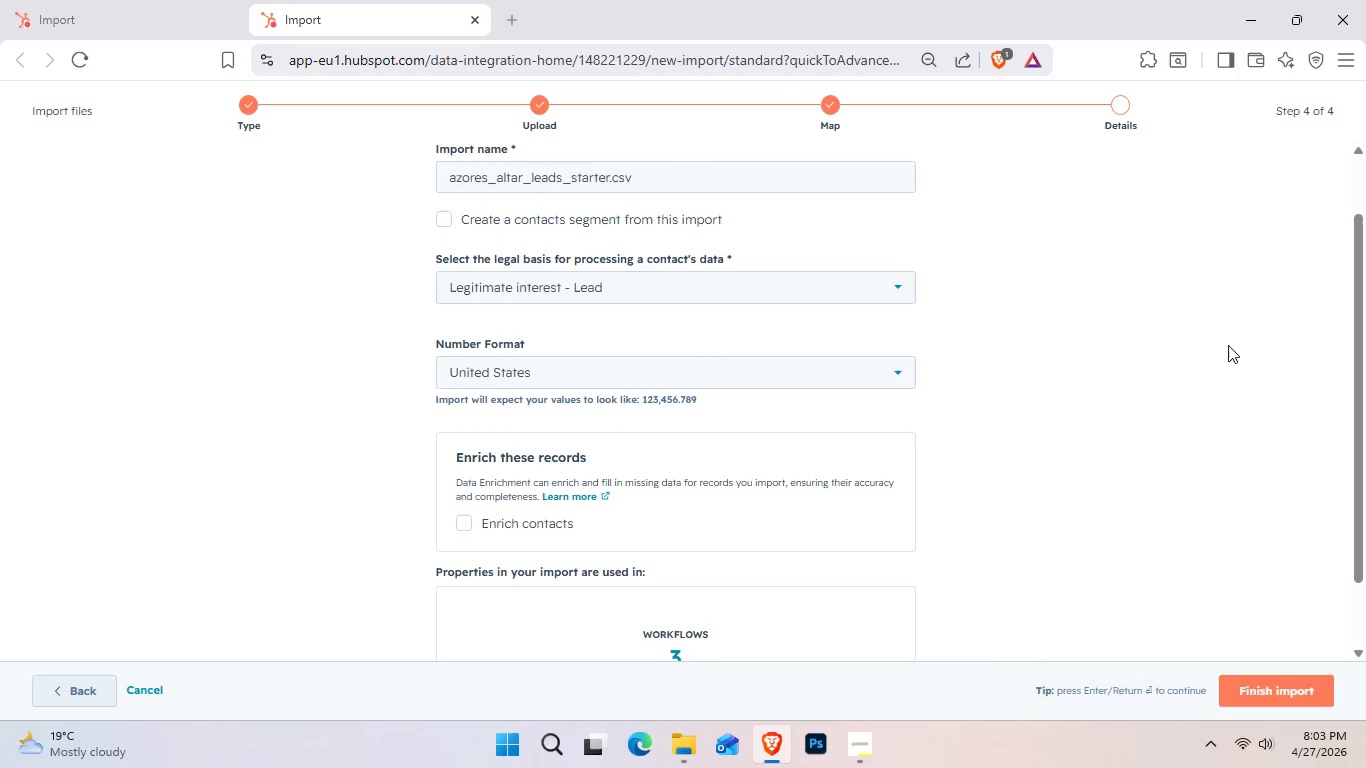 
hold_key(key=ControlLeft, duration=2.39)
scroll: coordinate [1201, 376], scroll_direction: down, amount: 1.0
 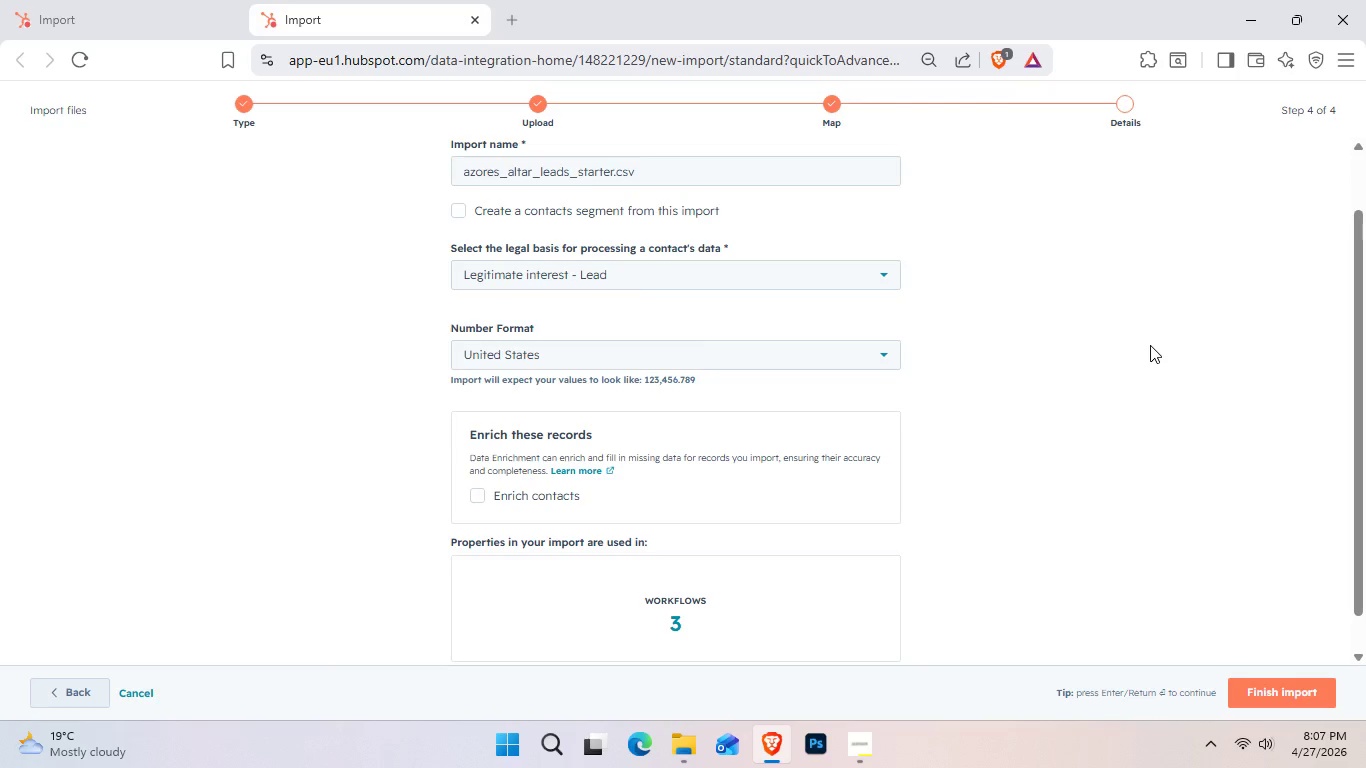 
wait(260.41)
 